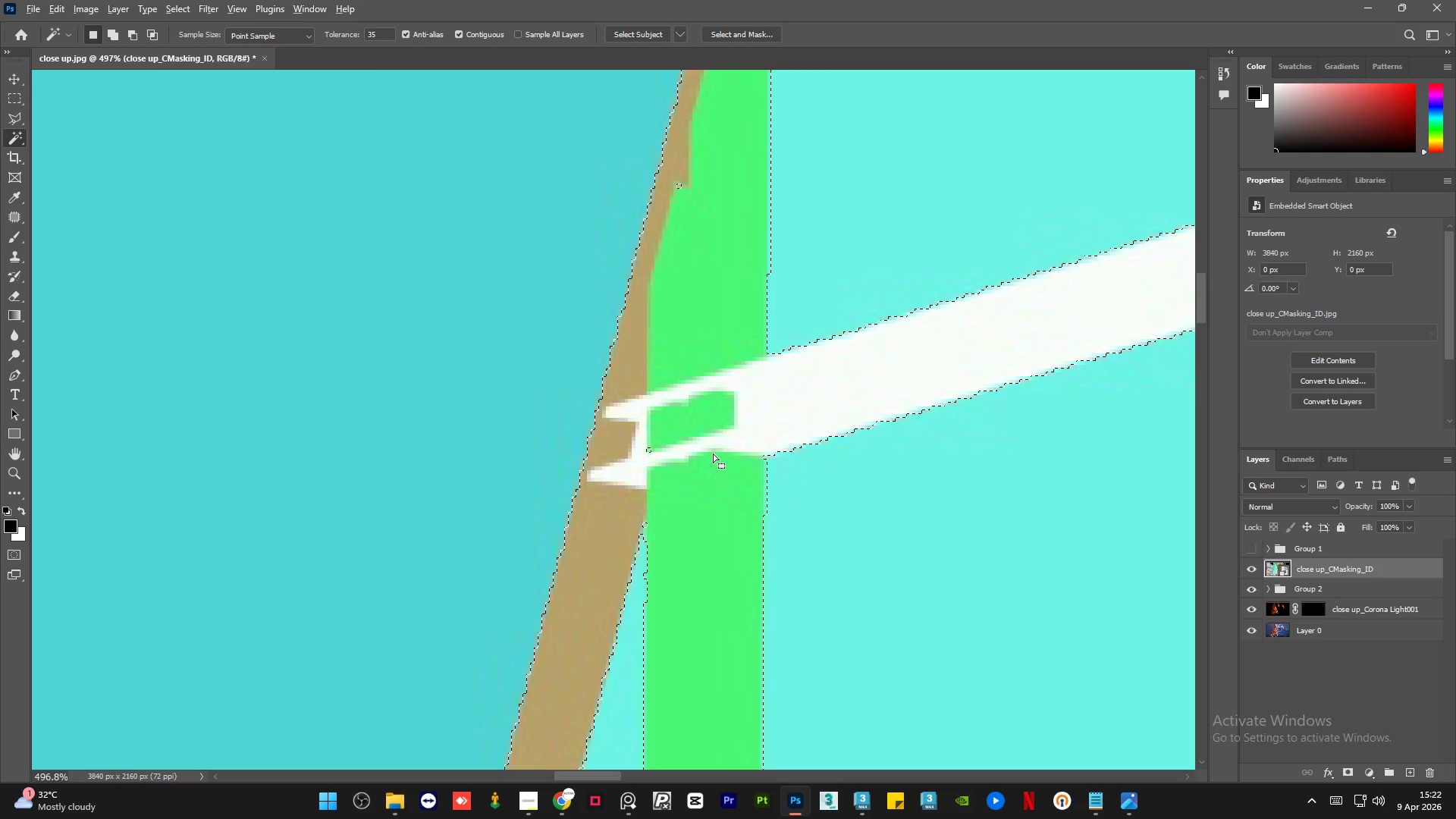 
hold_key(key=AltLeft, duration=1.16)
 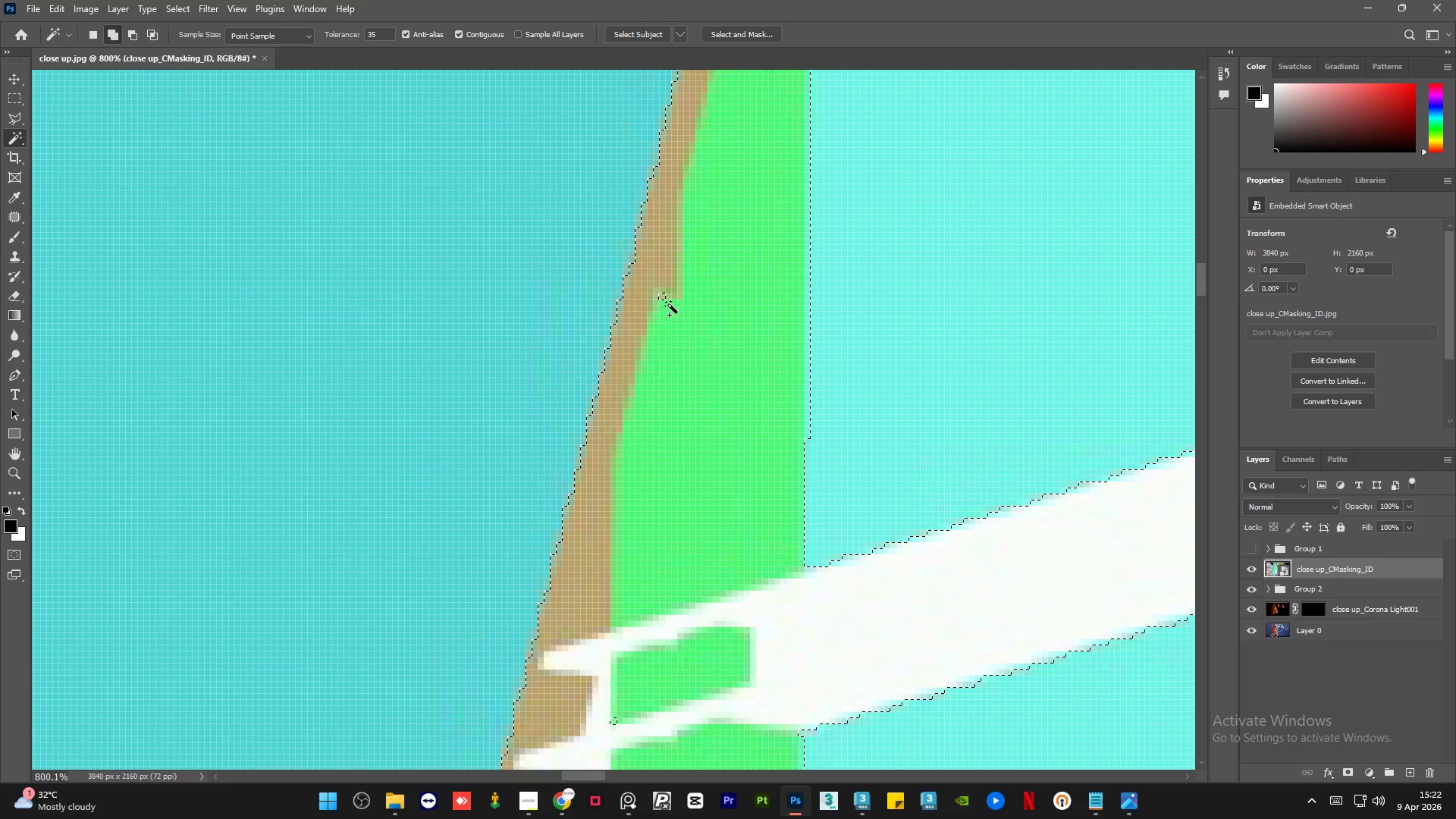 
hold_key(key=ShiftLeft, duration=0.88)
 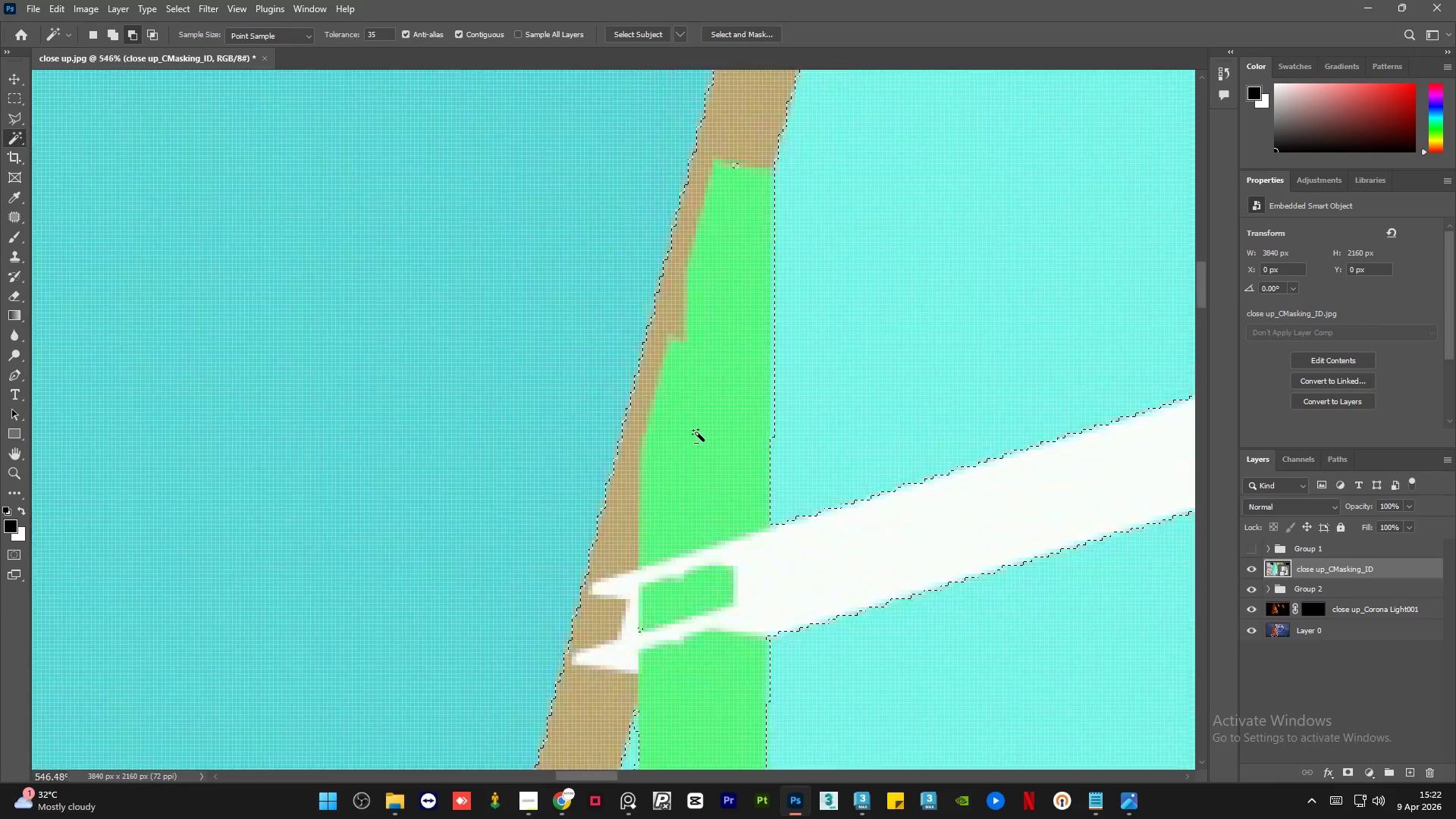 
scroll: coordinate [698, 259], scroll_direction: up, amount: 5.0
 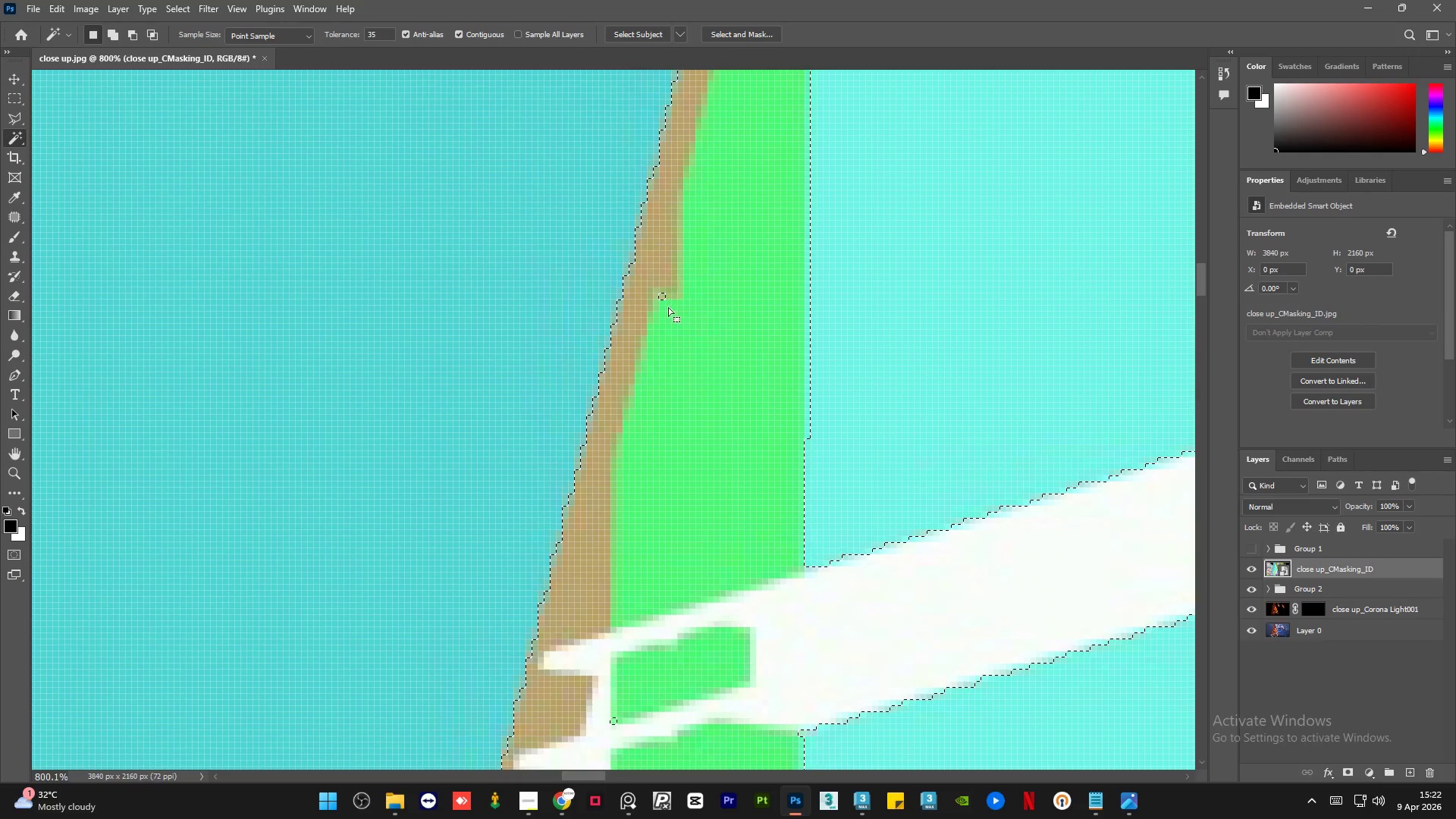 
left_click([664, 299])
 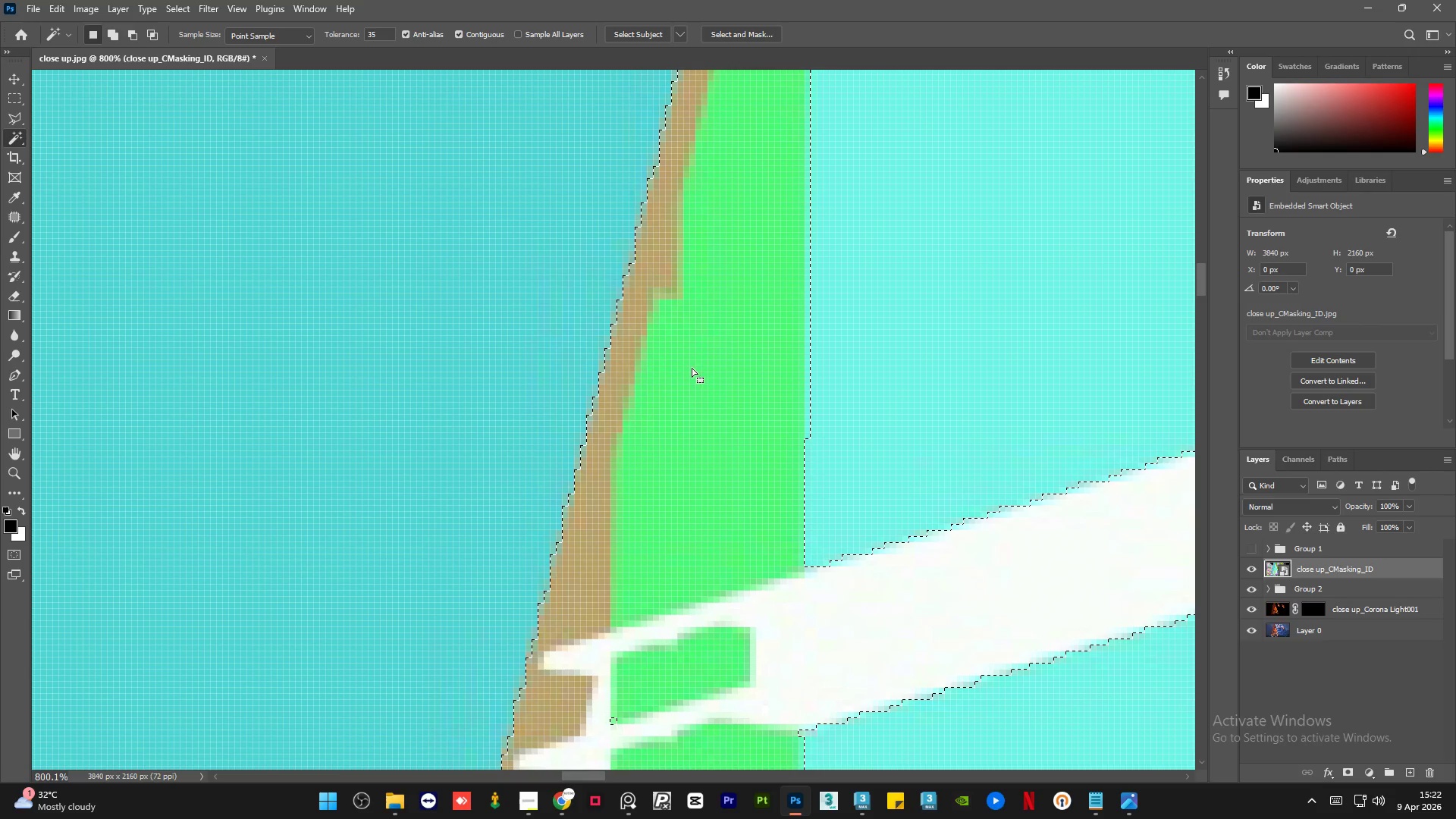 
hold_key(key=AltLeft, duration=1.5)
 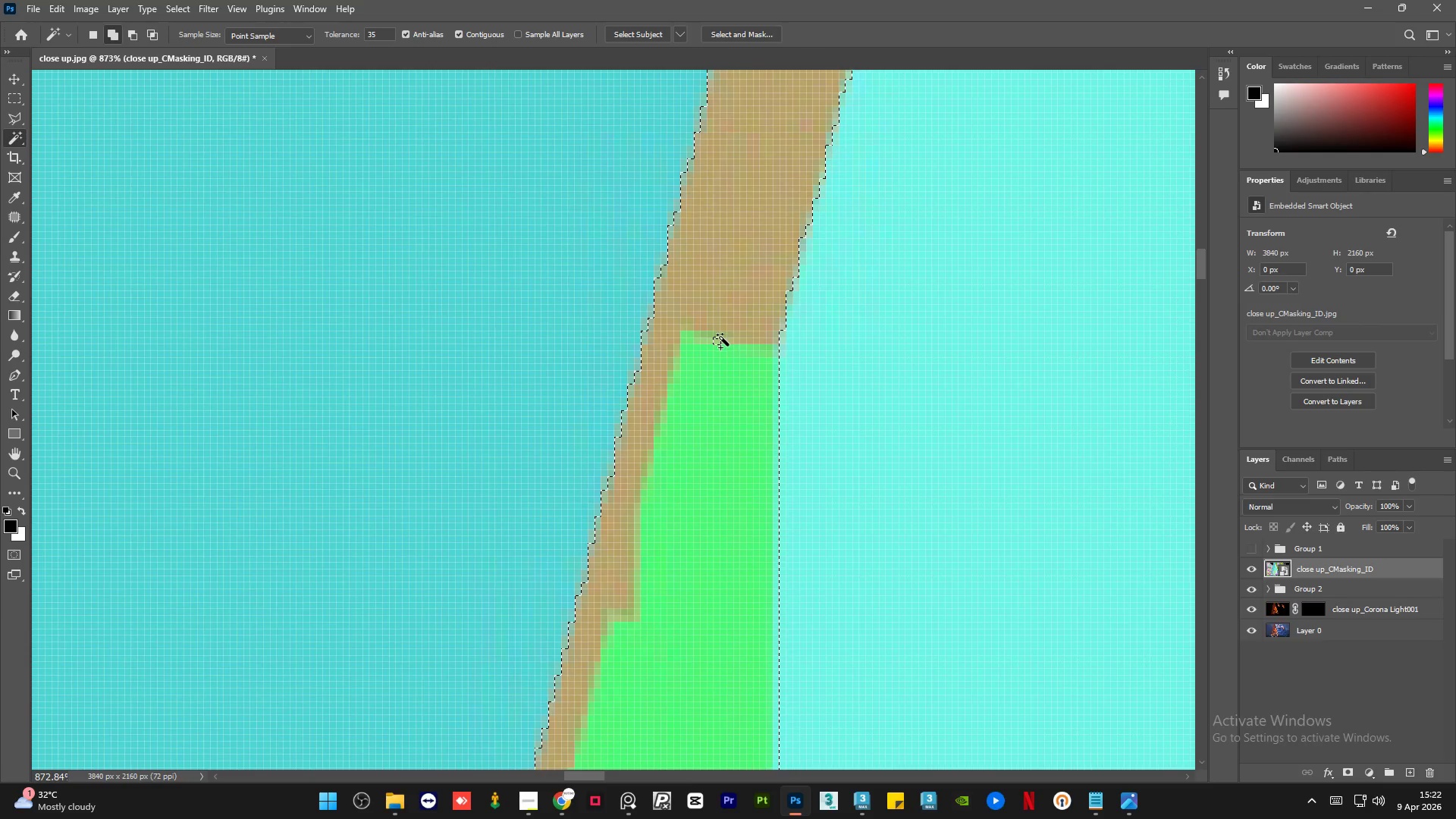 
hold_key(key=ShiftLeft, duration=0.86)
 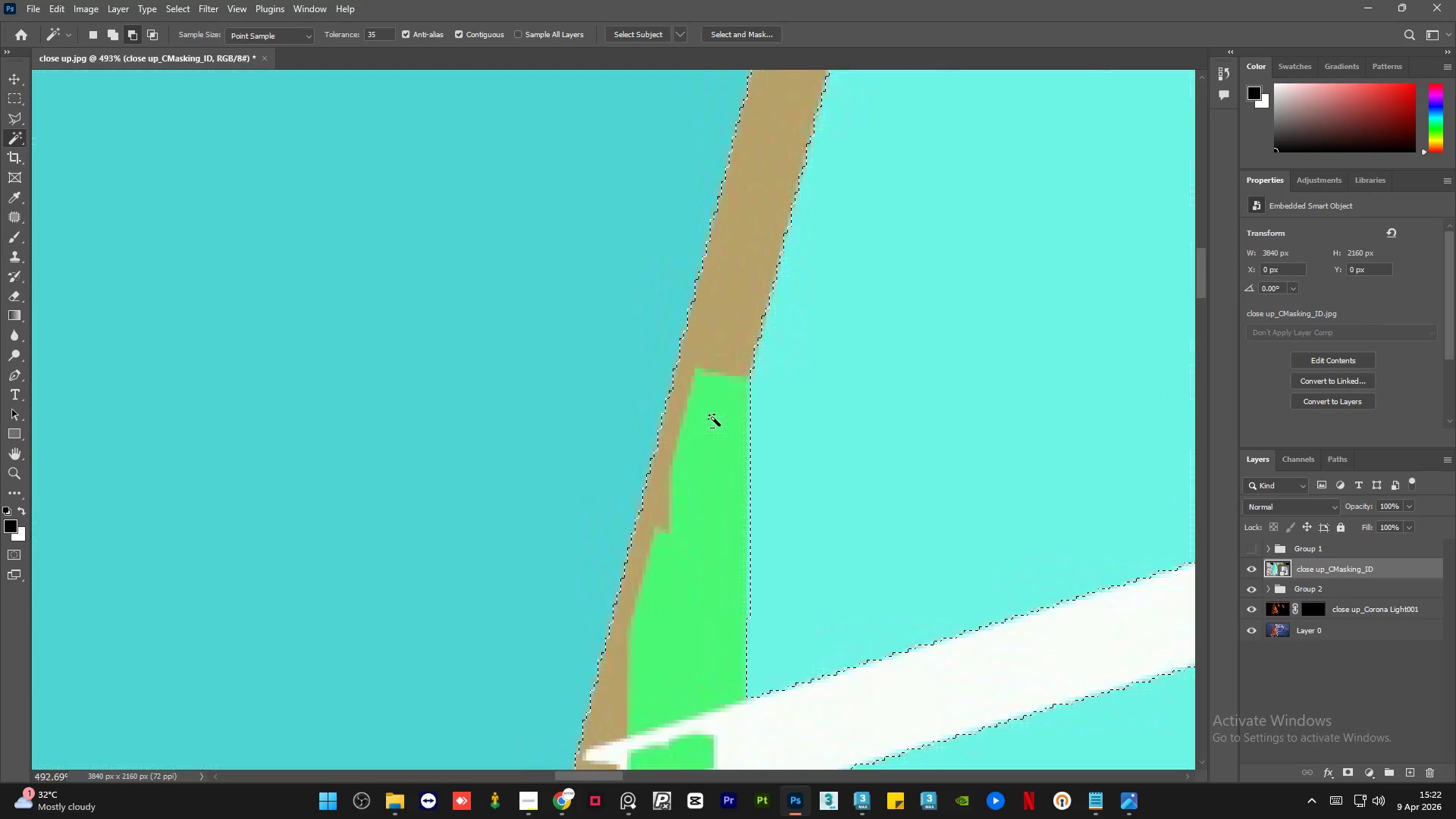 
scroll: coordinate [720, 279], scroll_direction: up, amount: 1.0
 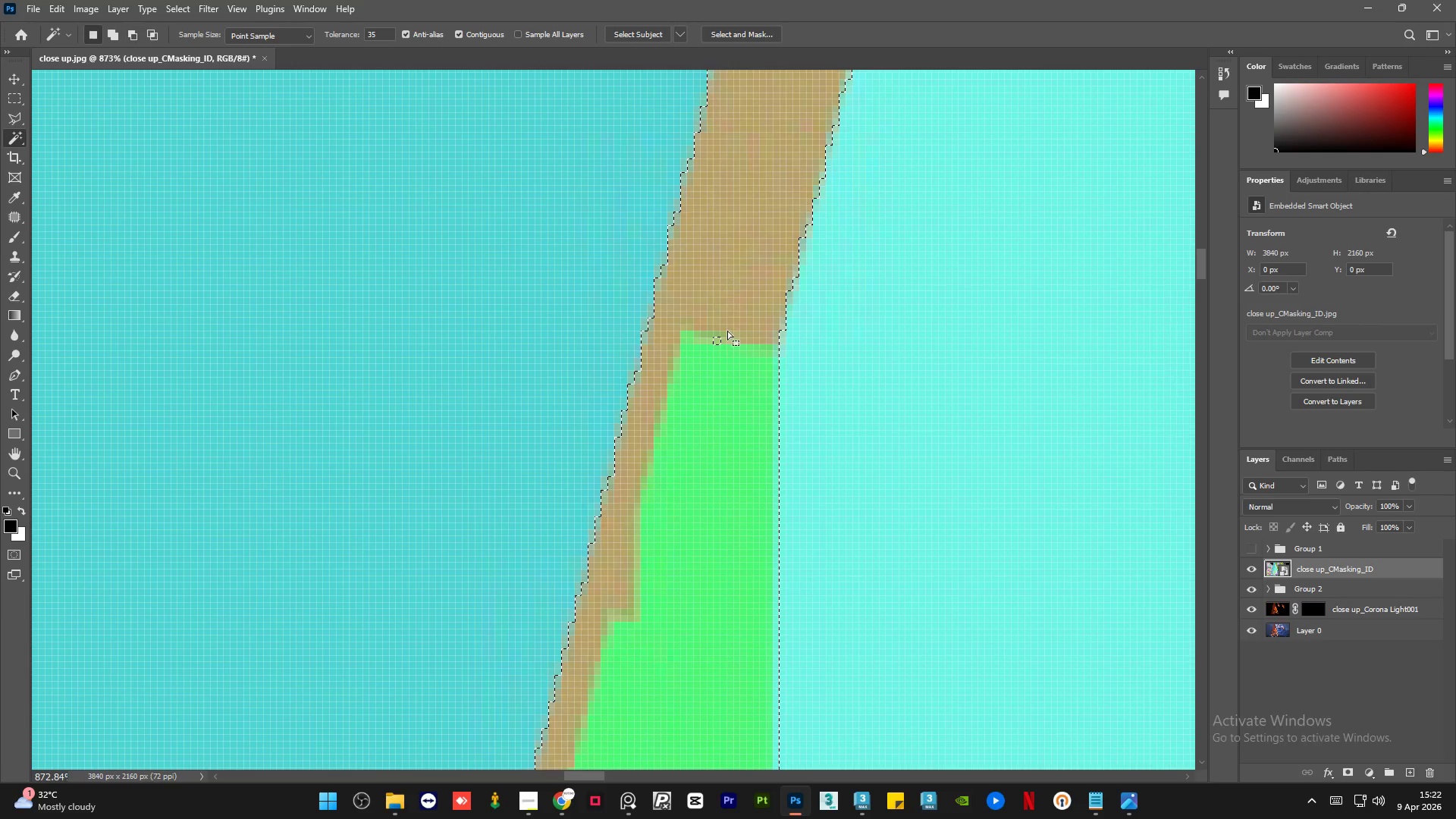 
left_click([720, 340])
 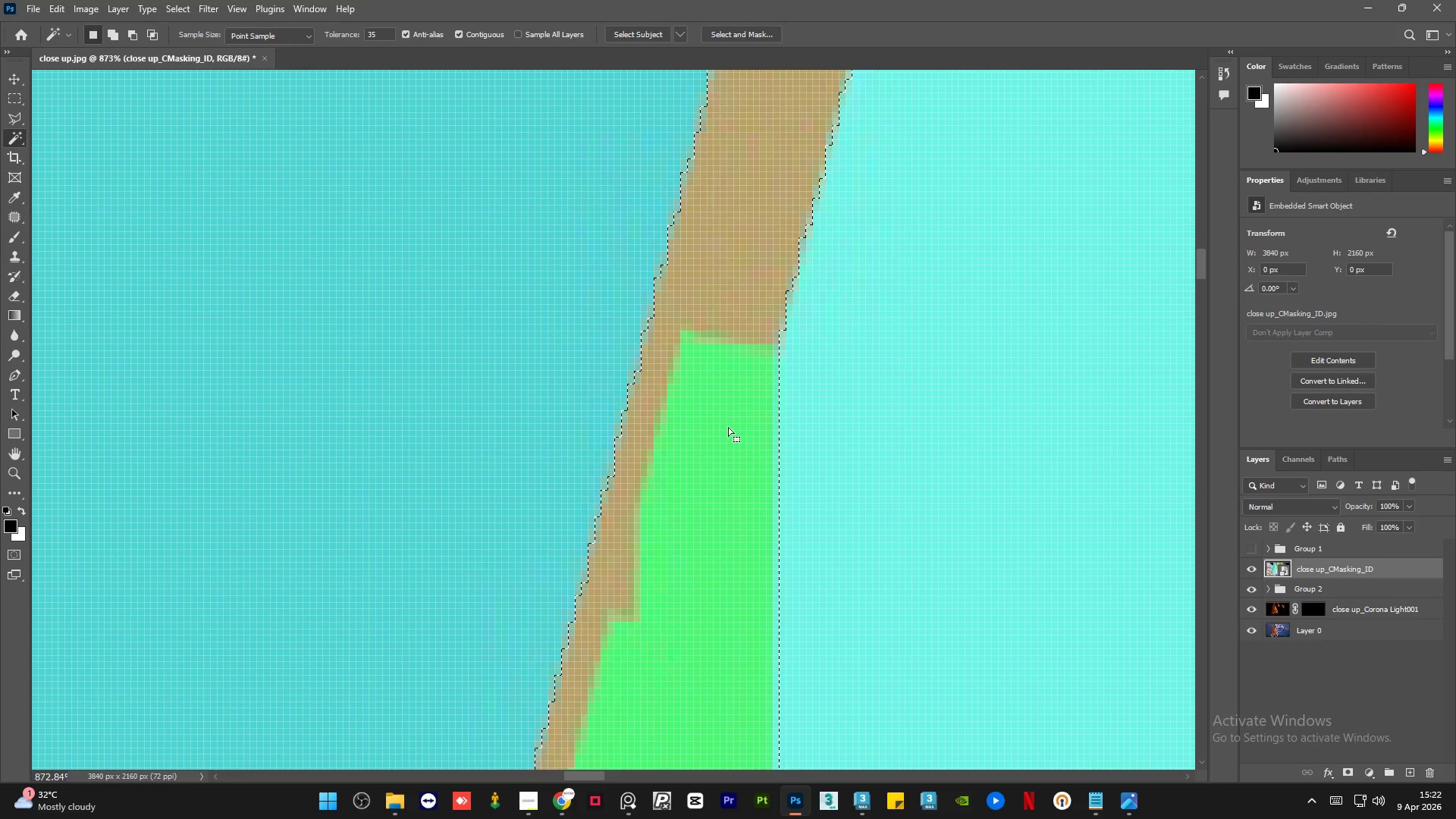 
hold_key(key=AltLeft, duration=1.5)
 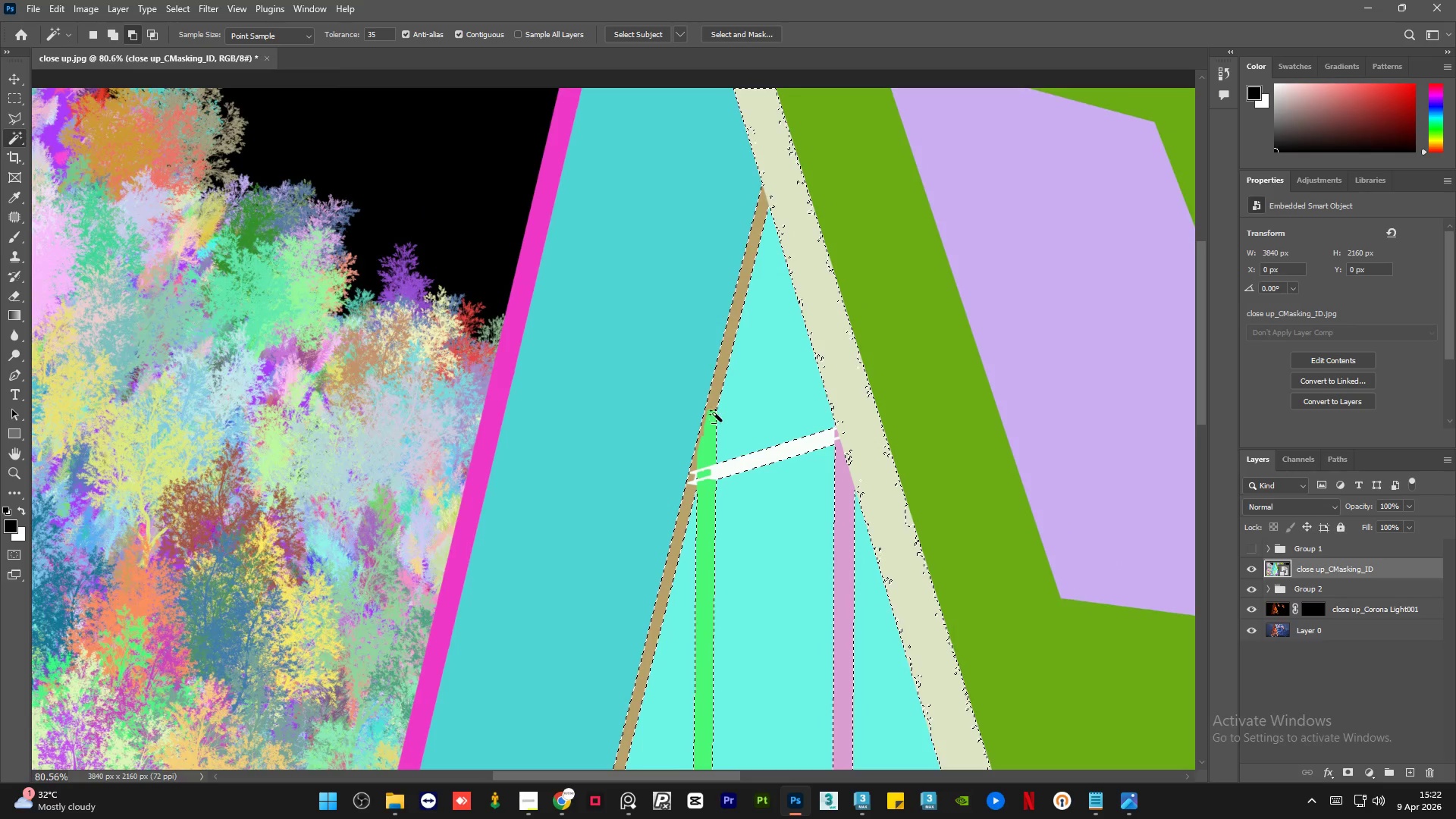 
hold_key(key=AltLeft, duration=1.52)
 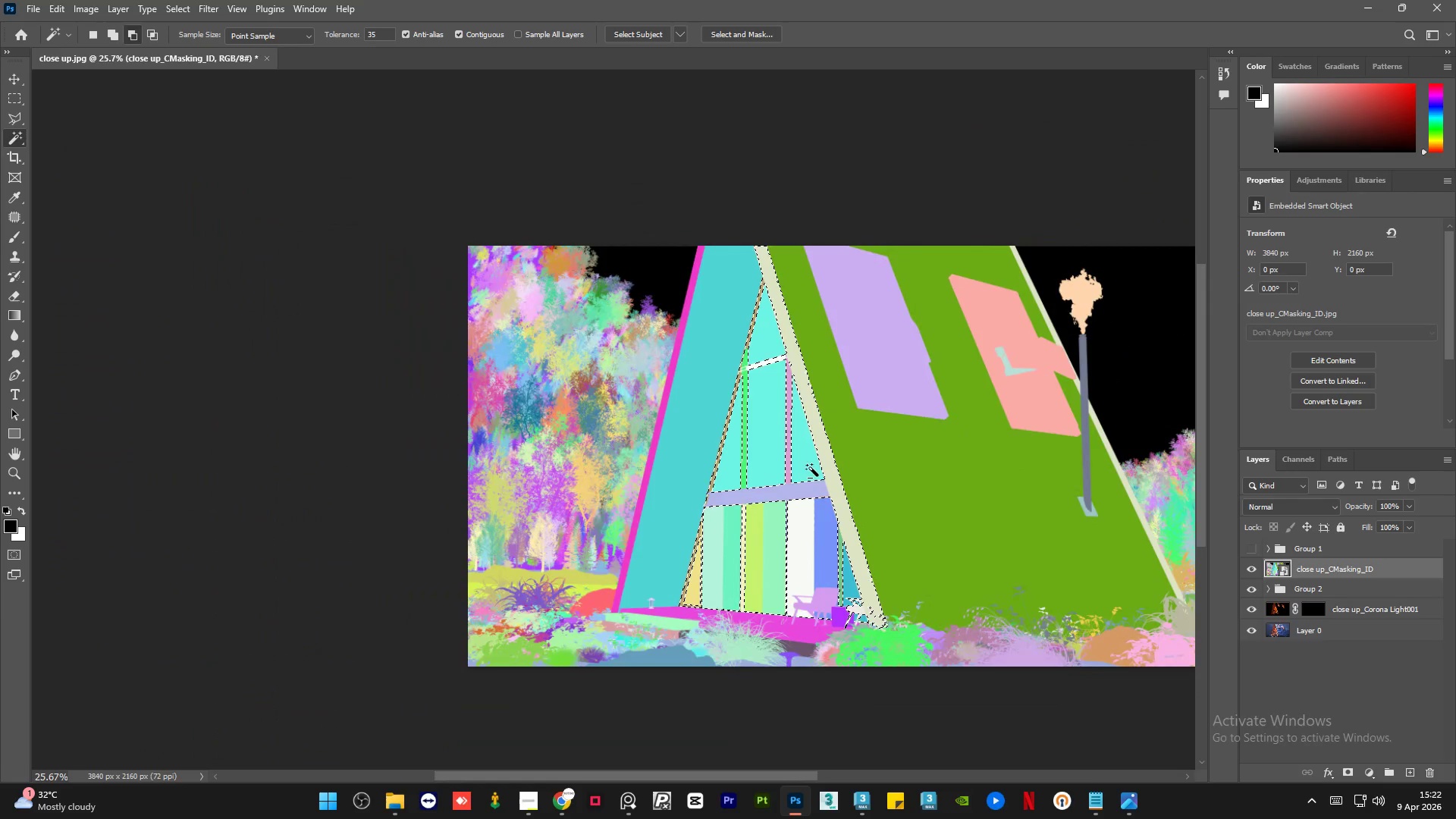 
hold_key(key=AltLeft, duration=0.52)
 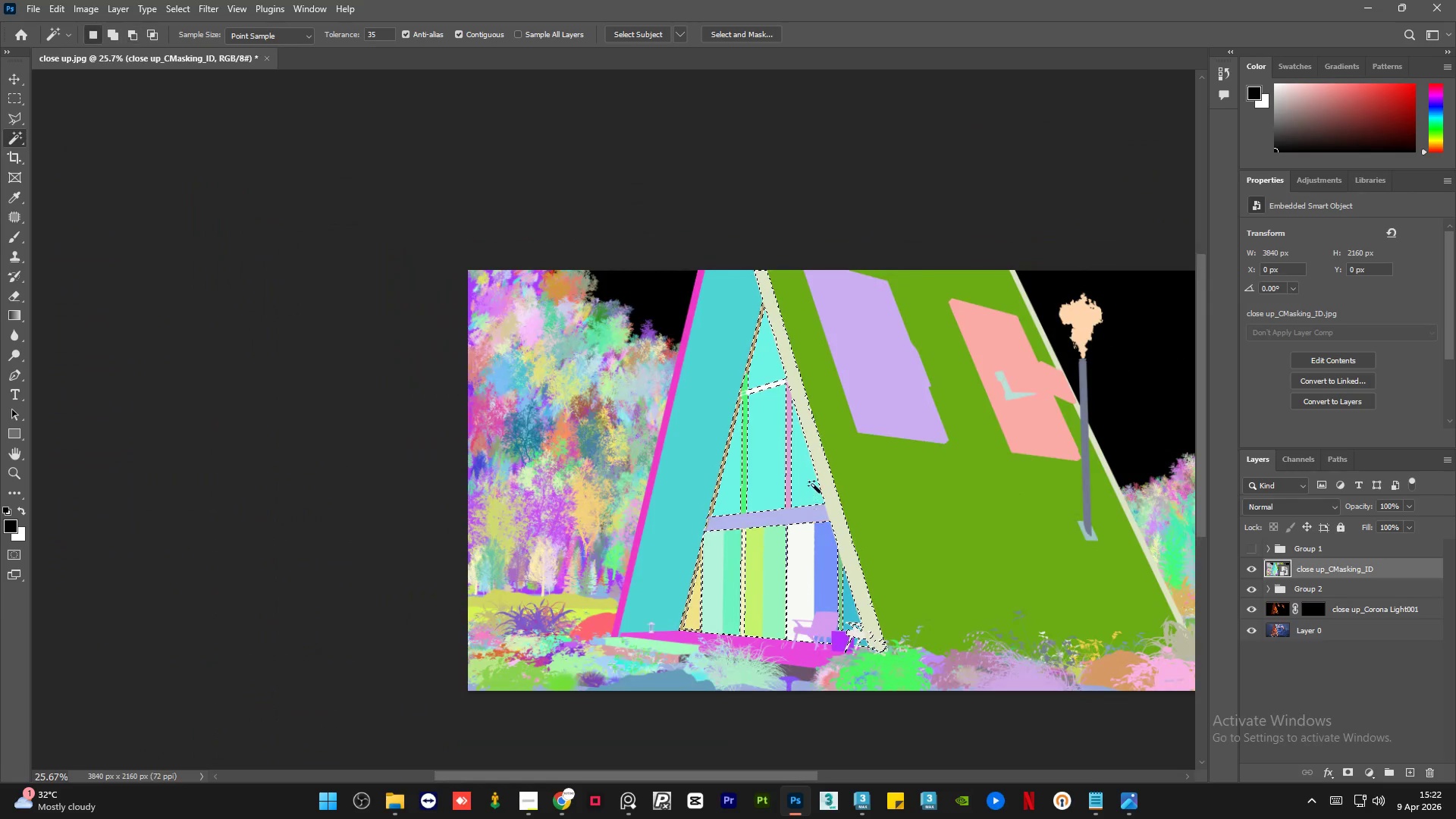 
hold_key(key=AltLeft, duration=0.7)
 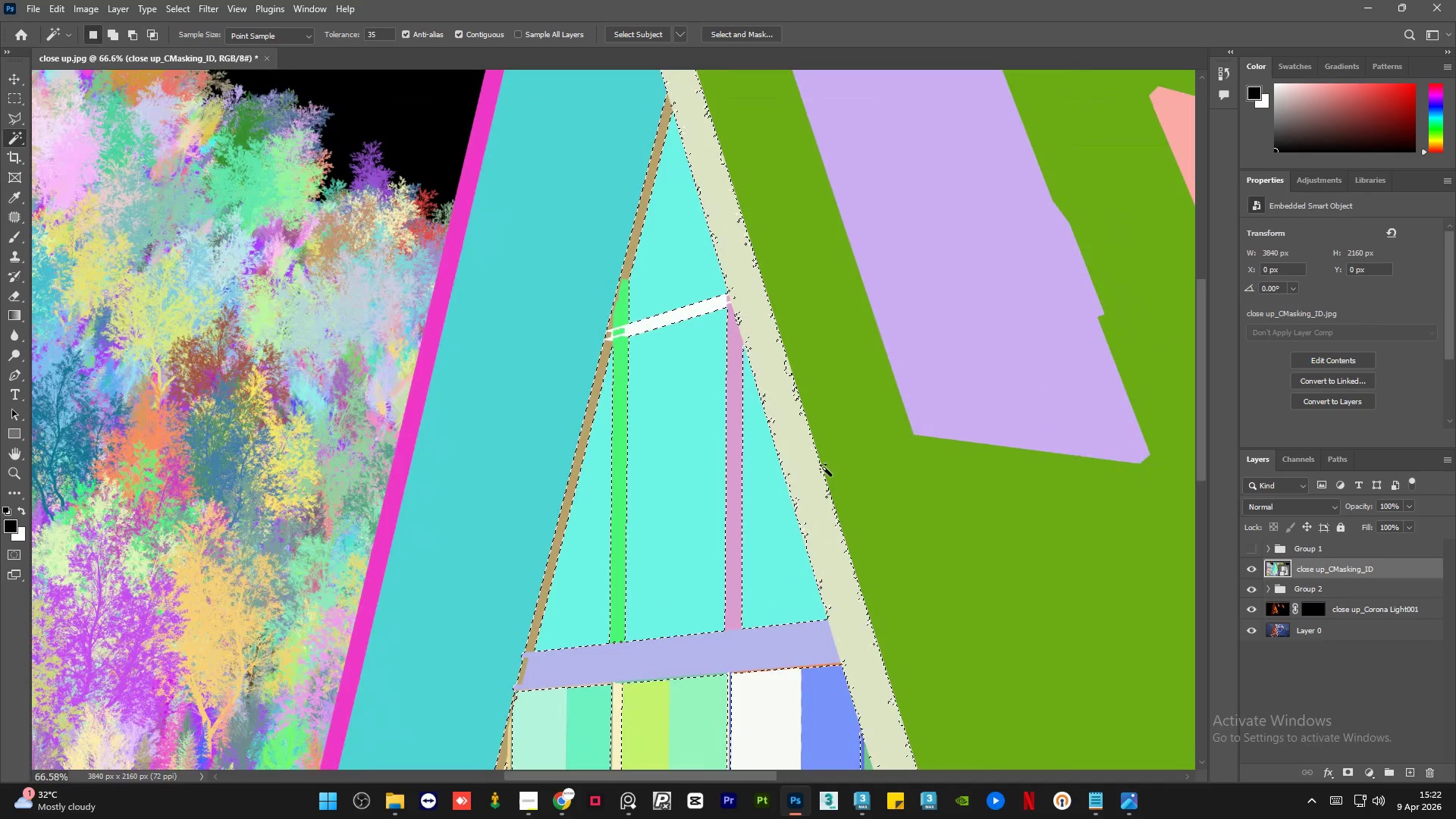 
hold_key(key=AltLeft, duration=0.75)
 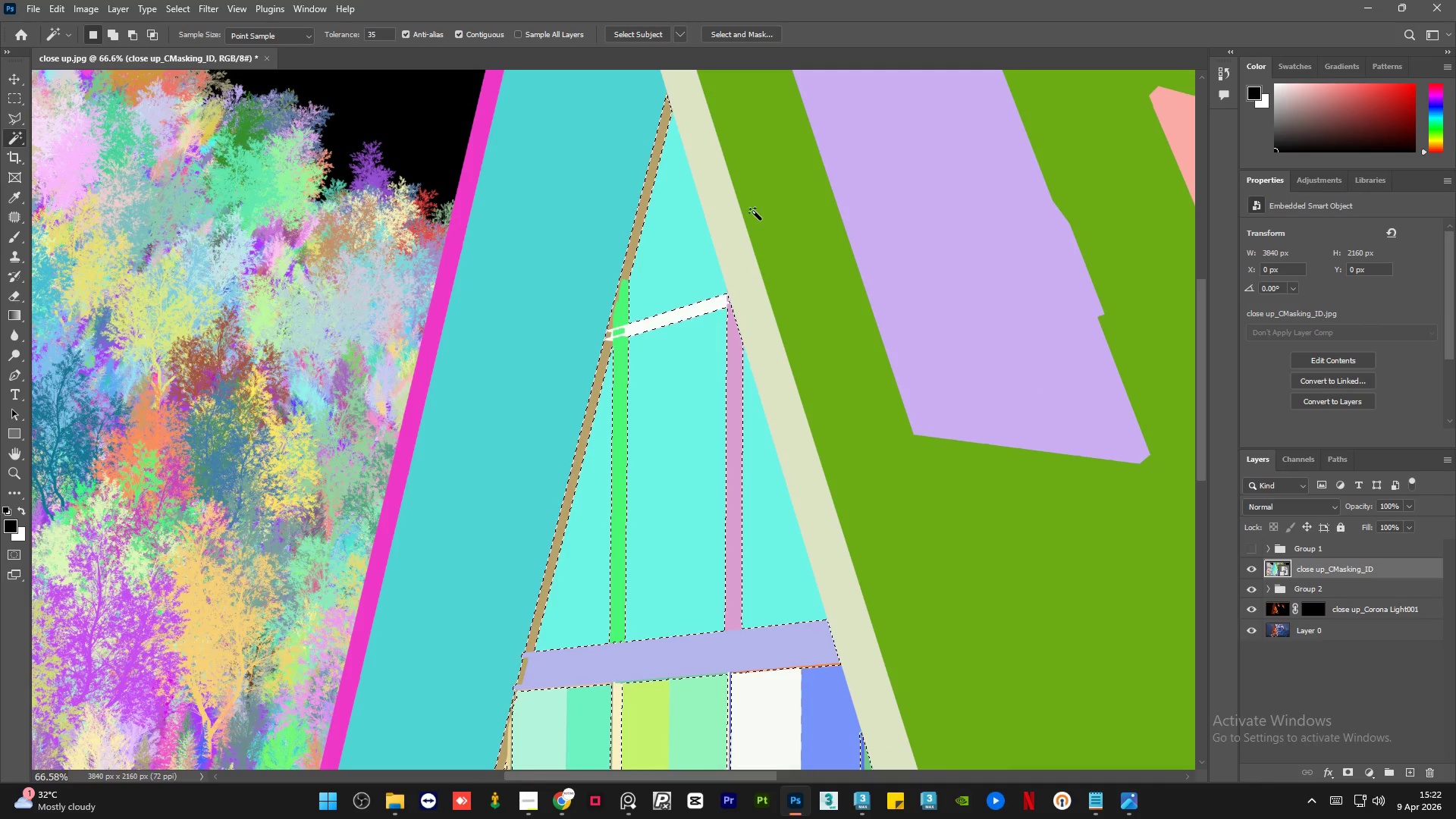 
scroll: coordinate [824, 468], scroll_direction: down, amount: 23.0
 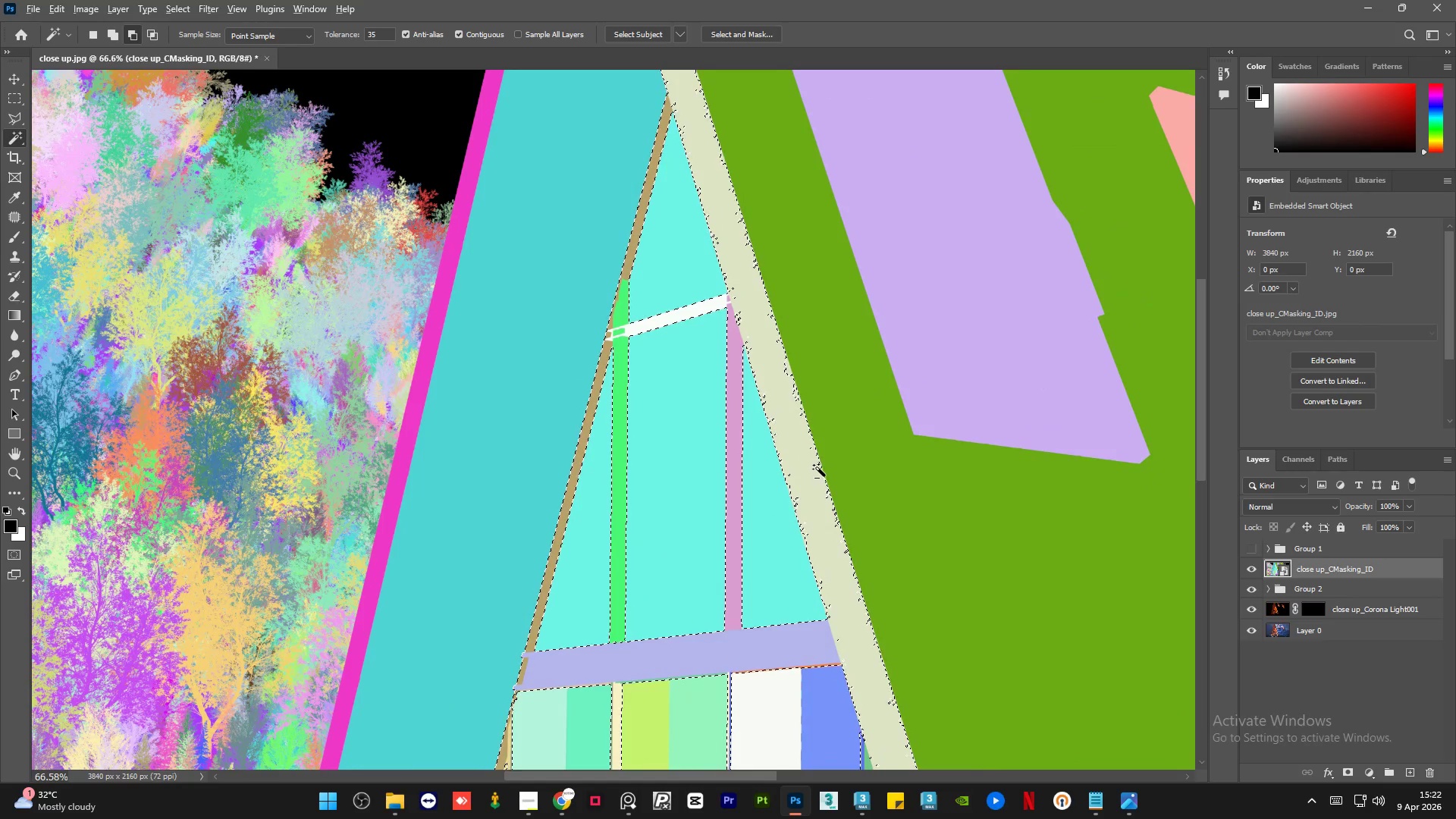 
left_click([817, 468])
 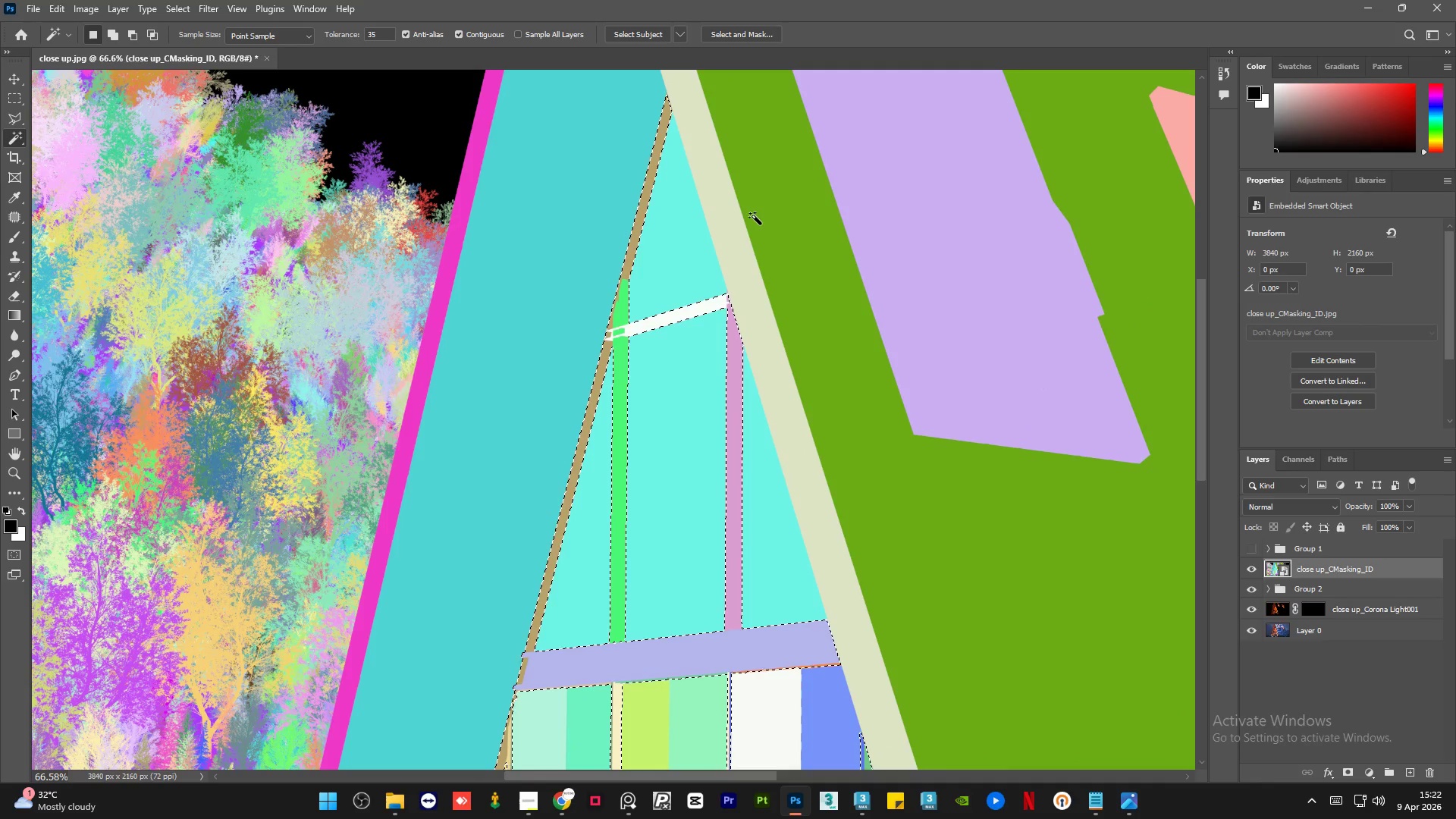 
hold_key(key=AltLeft, duration=1.44)
scroll: coordinate [712, 168], scroll_direction: down, amount: 6.0
 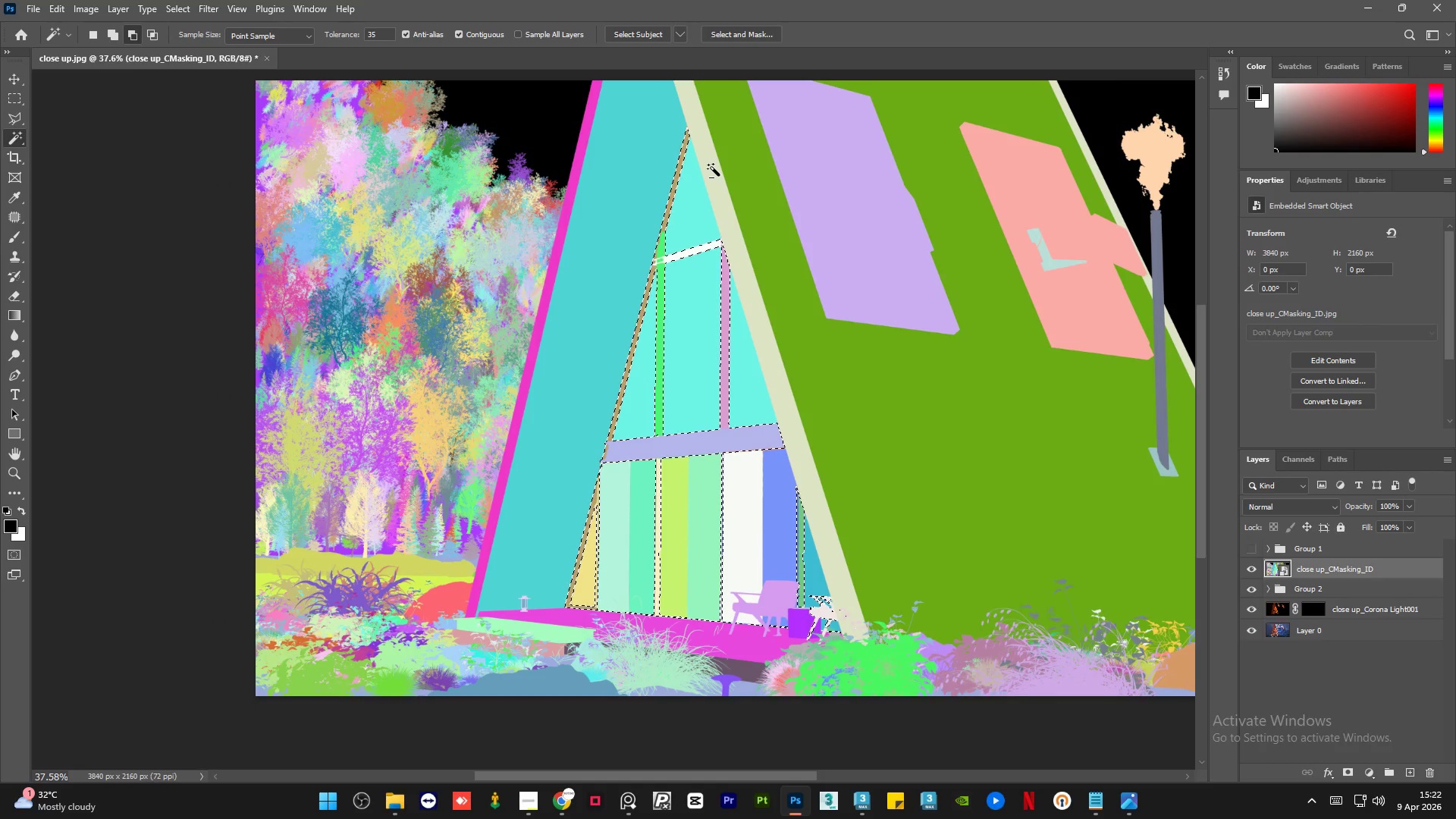 
hold_key(key=AltLeft, duration=0.61)
scroll: coordinate [808, 499], scroll_direction: up, amount: 4.0
 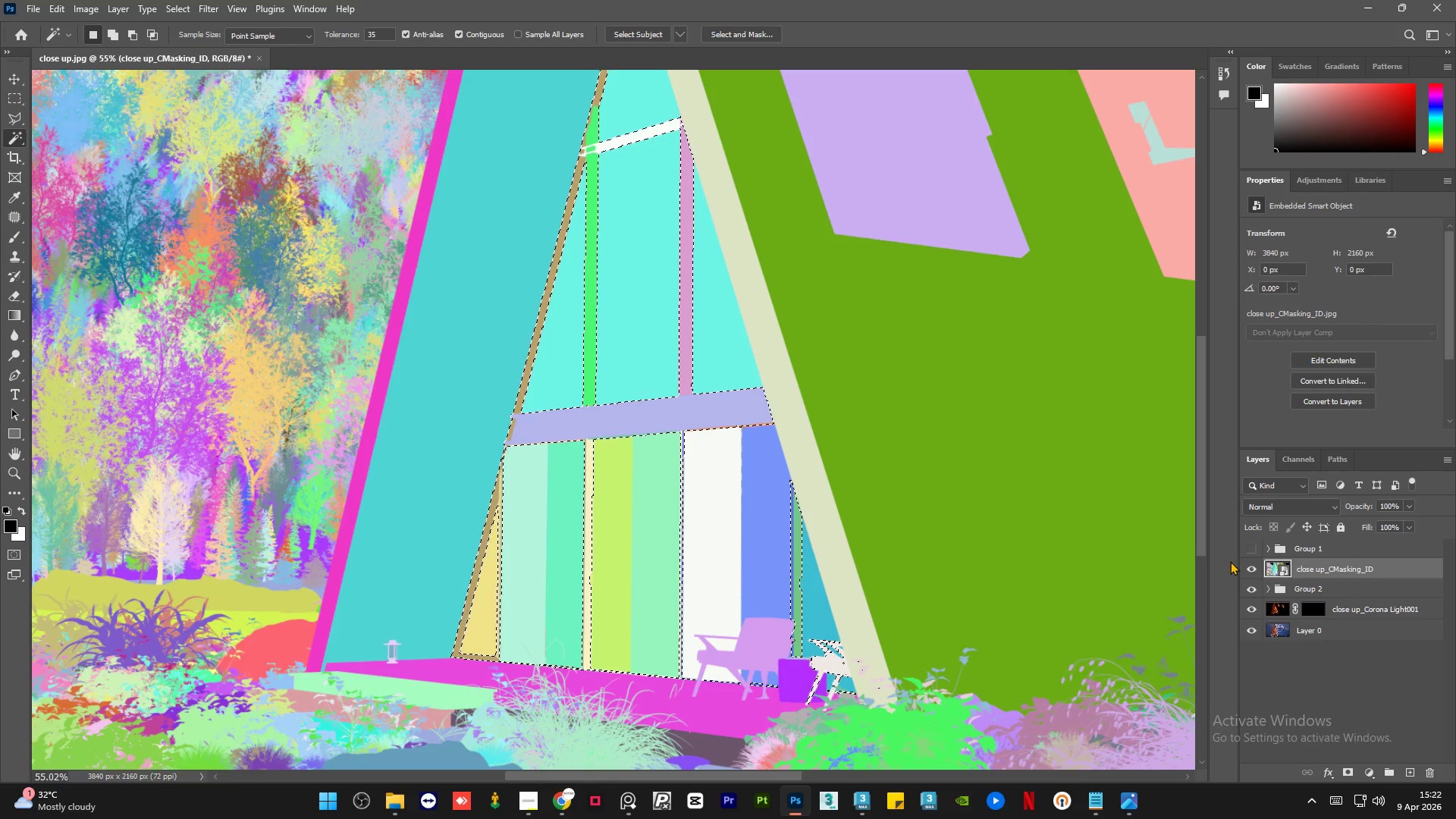 
left_click([1249, 570])
 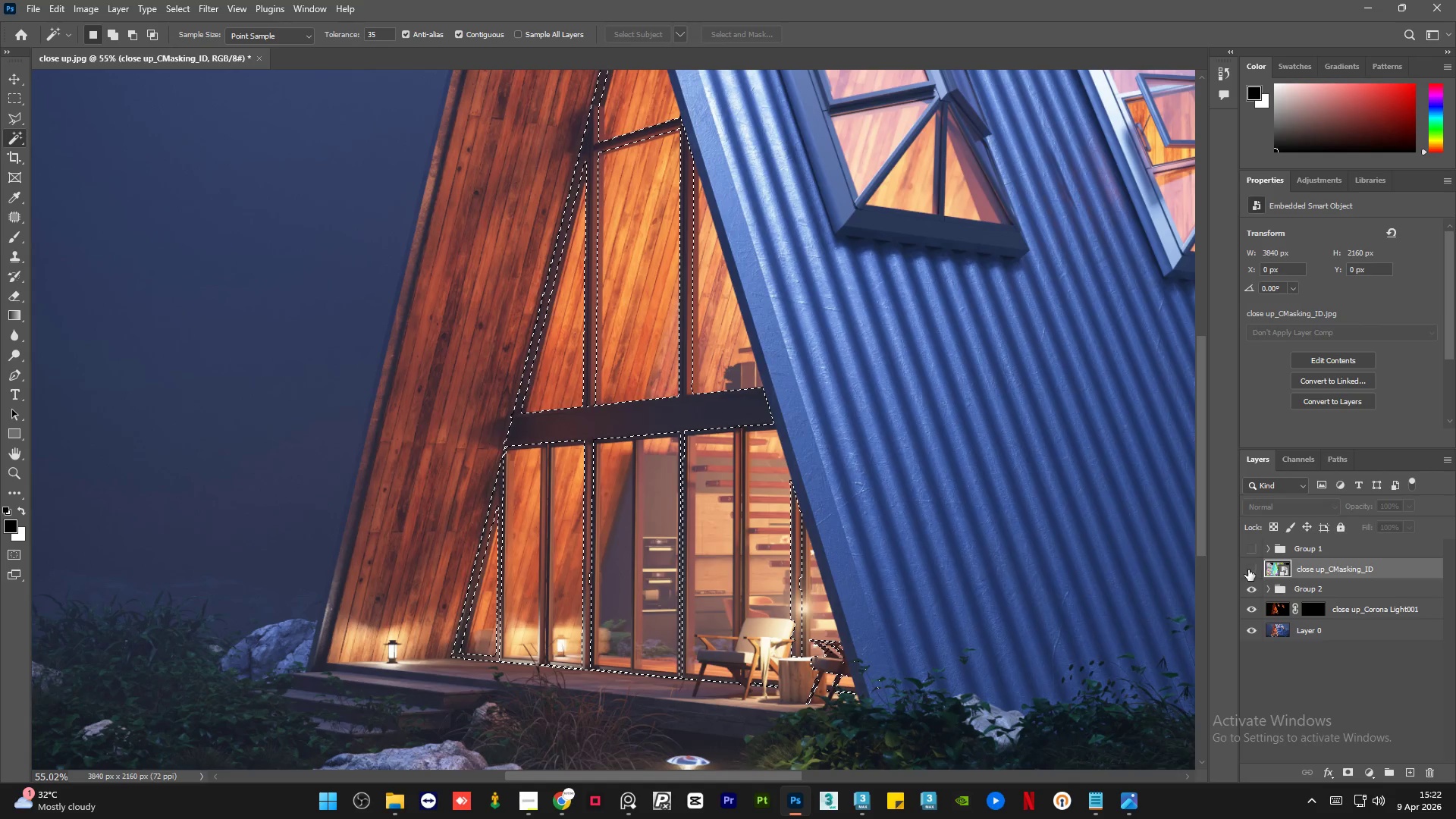 
key(Alt+AltLeft)
 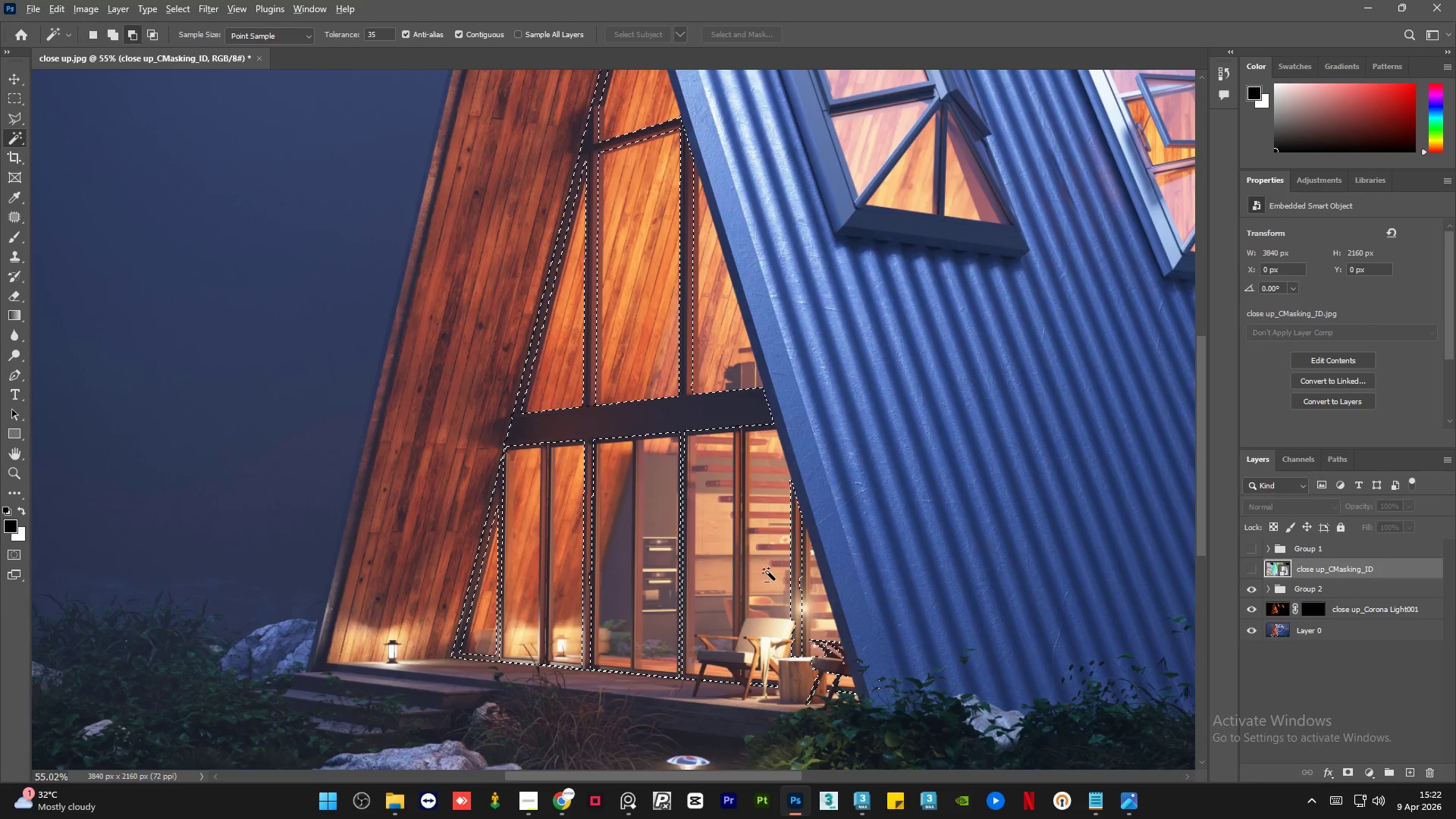 
hold_key(key=AltLeft, duration=1.52)
 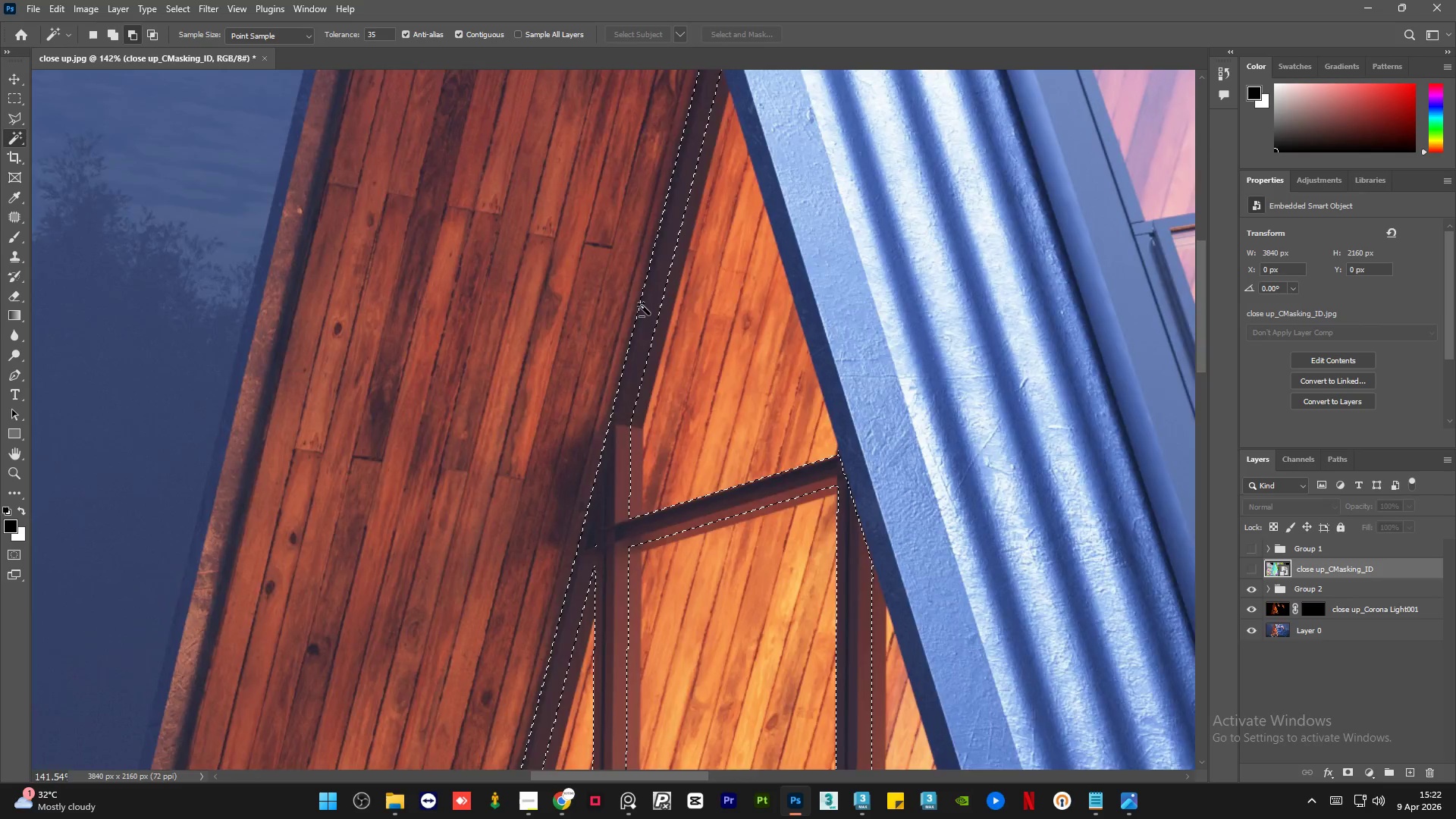 
scroll: coordinate [726, 563], scroll_direction: up, amount: 5.0
 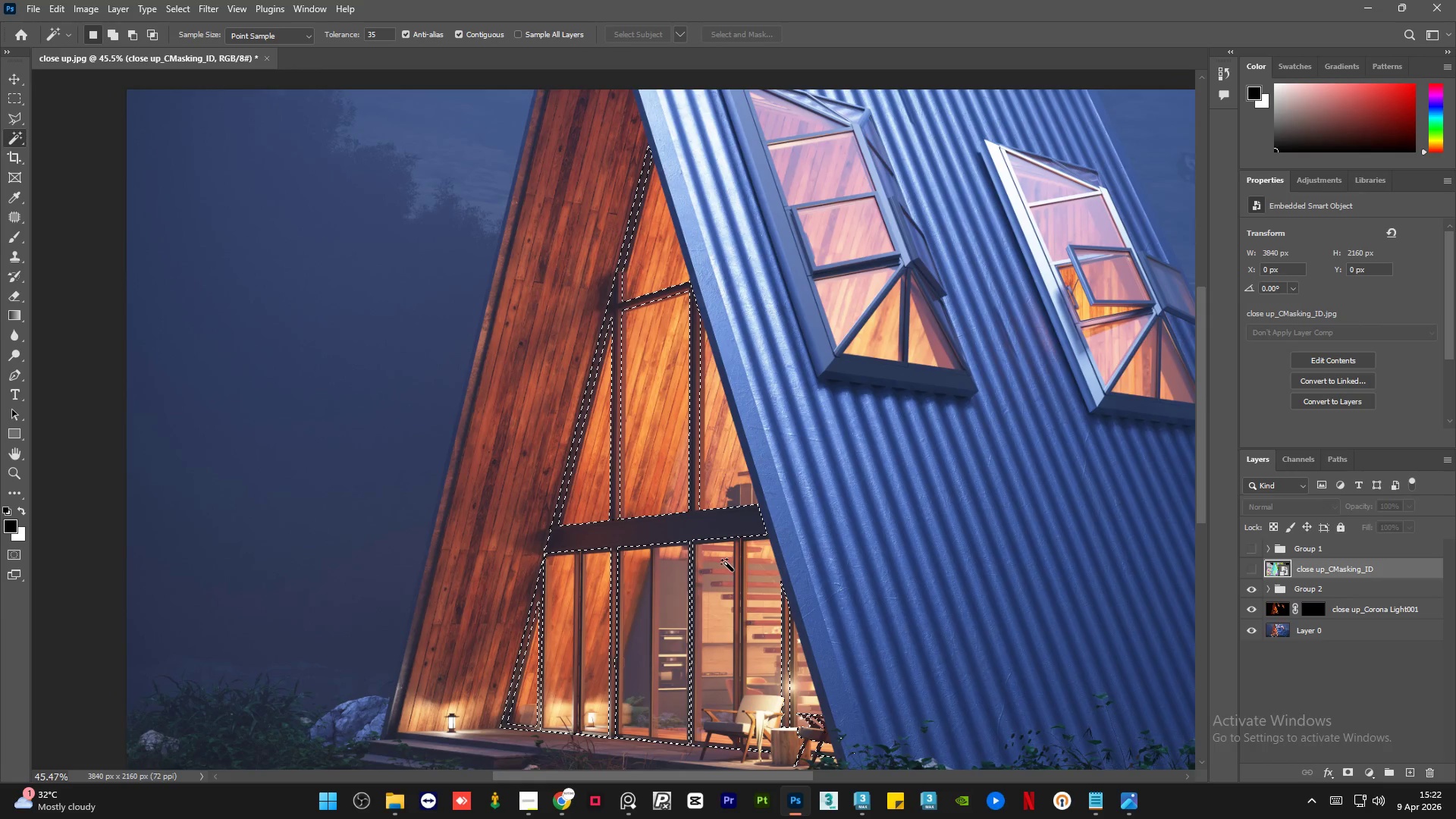 
hold_key(key=AltLeft, duration=1.28)
 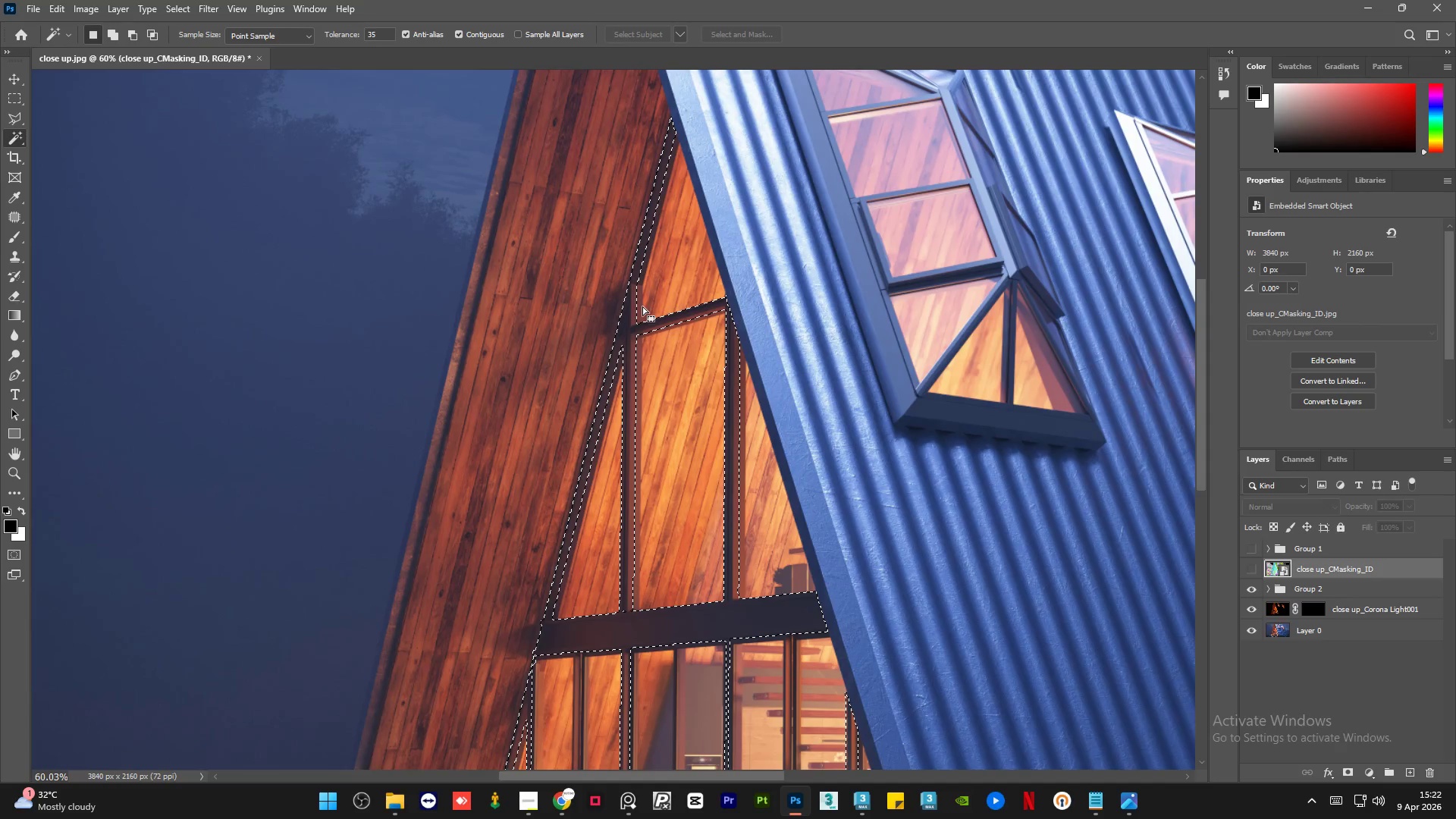 
scroll: coordinate [642, 306], scroll_direction: up, amount: 15.0
 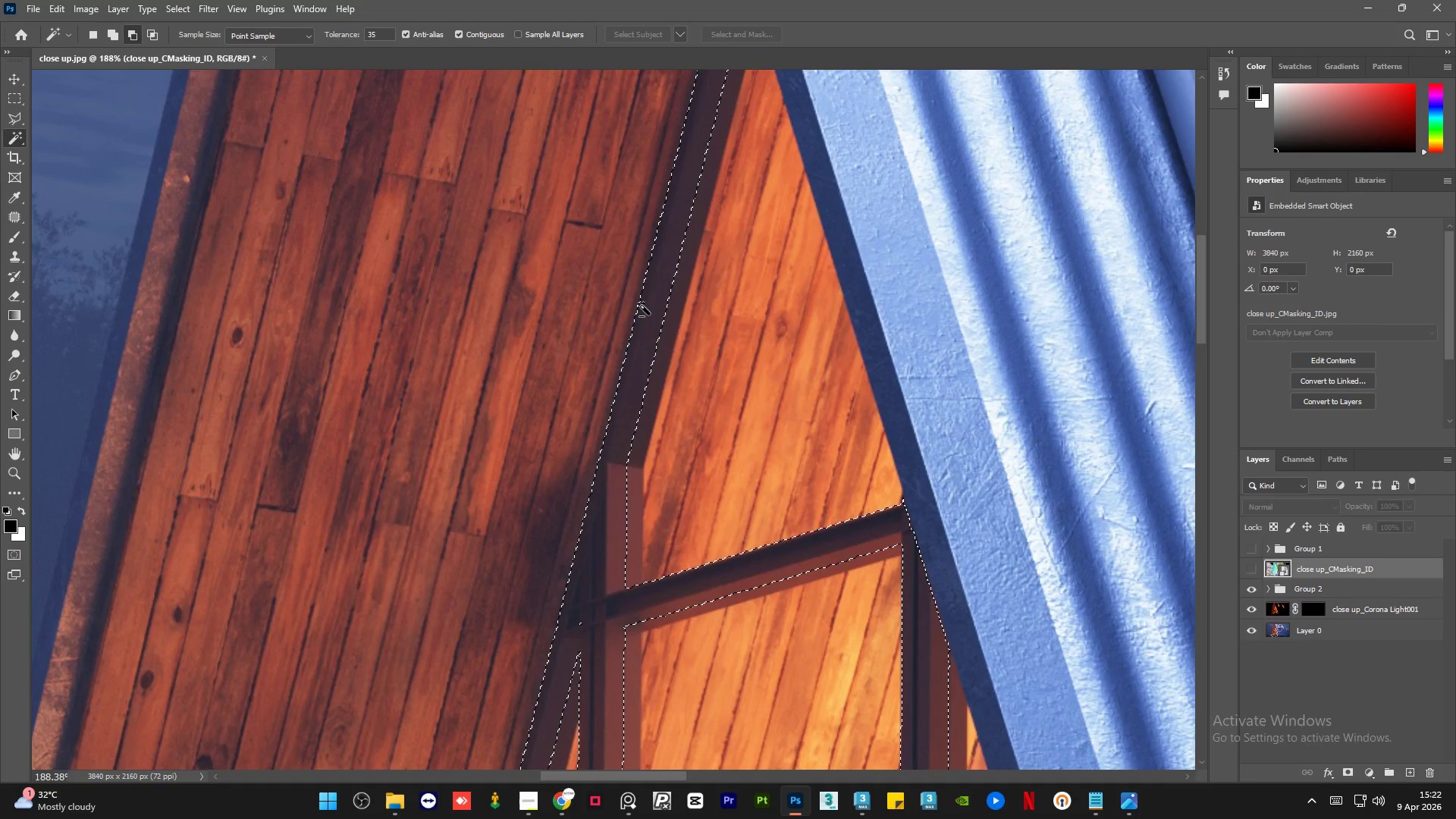 
scroll: coordinate [642, 306], scroll_direction: down, amount: 21.0
 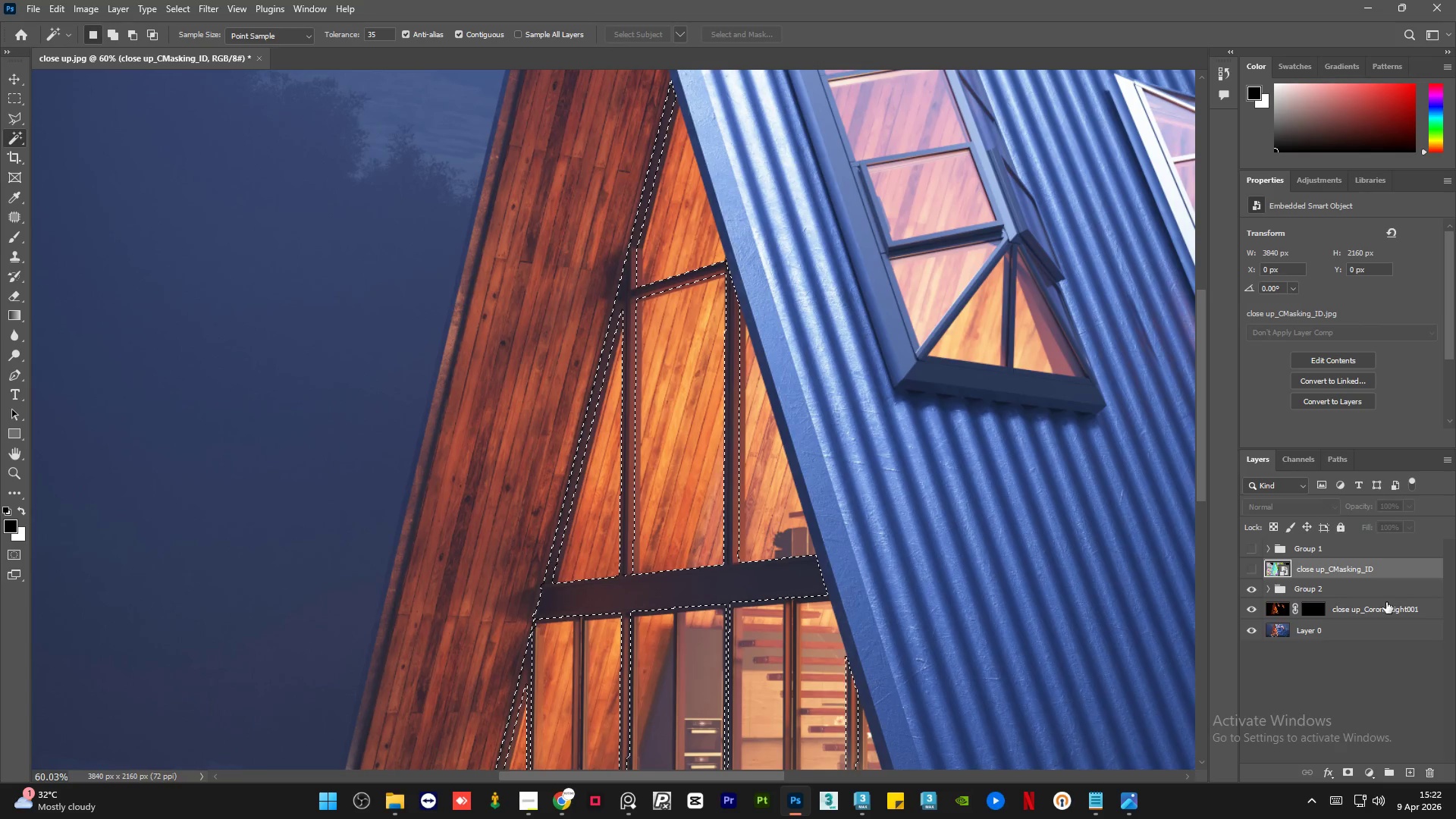 
left_click([1384, 607])
 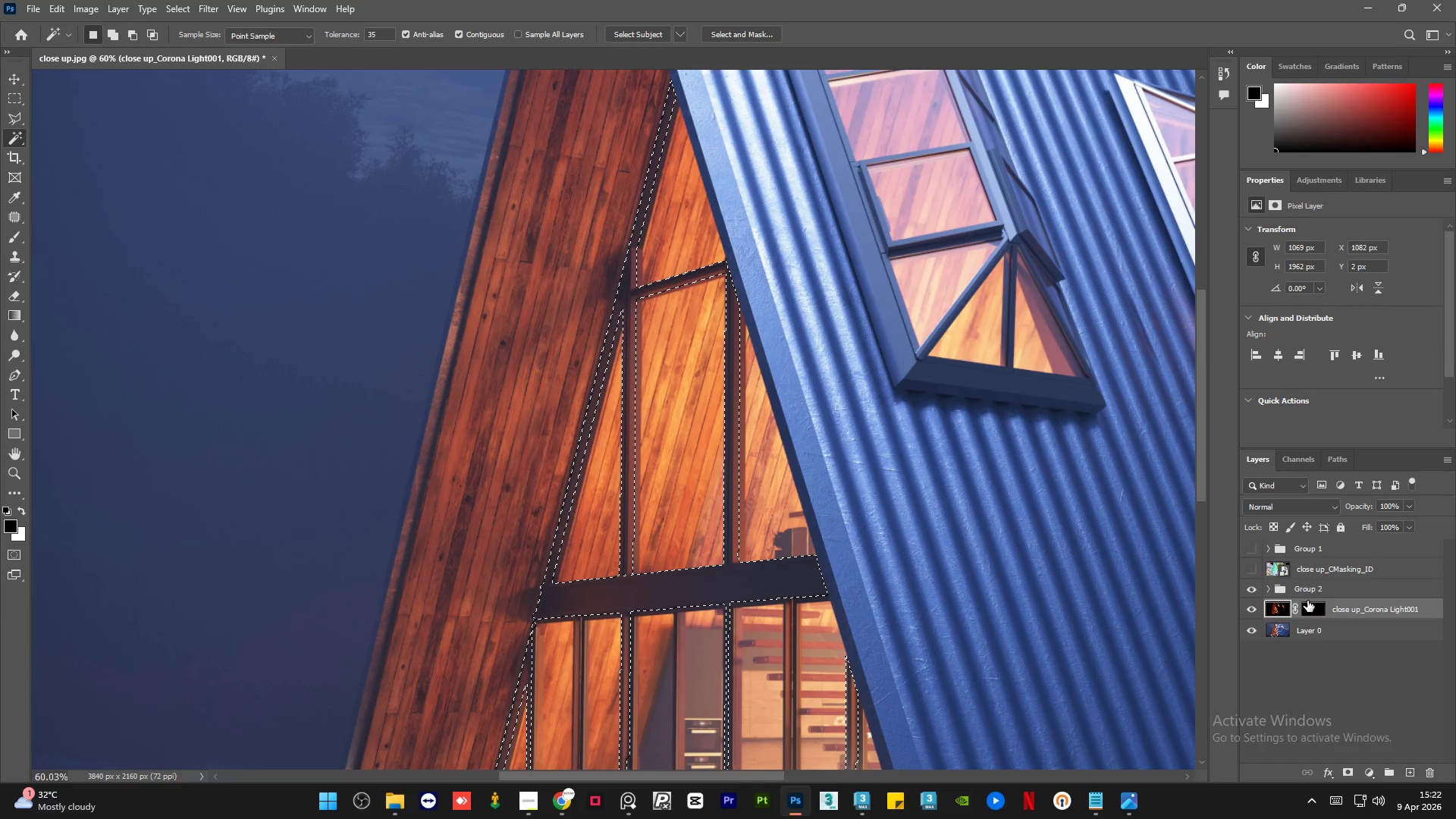 
left_click([1314, 607])
 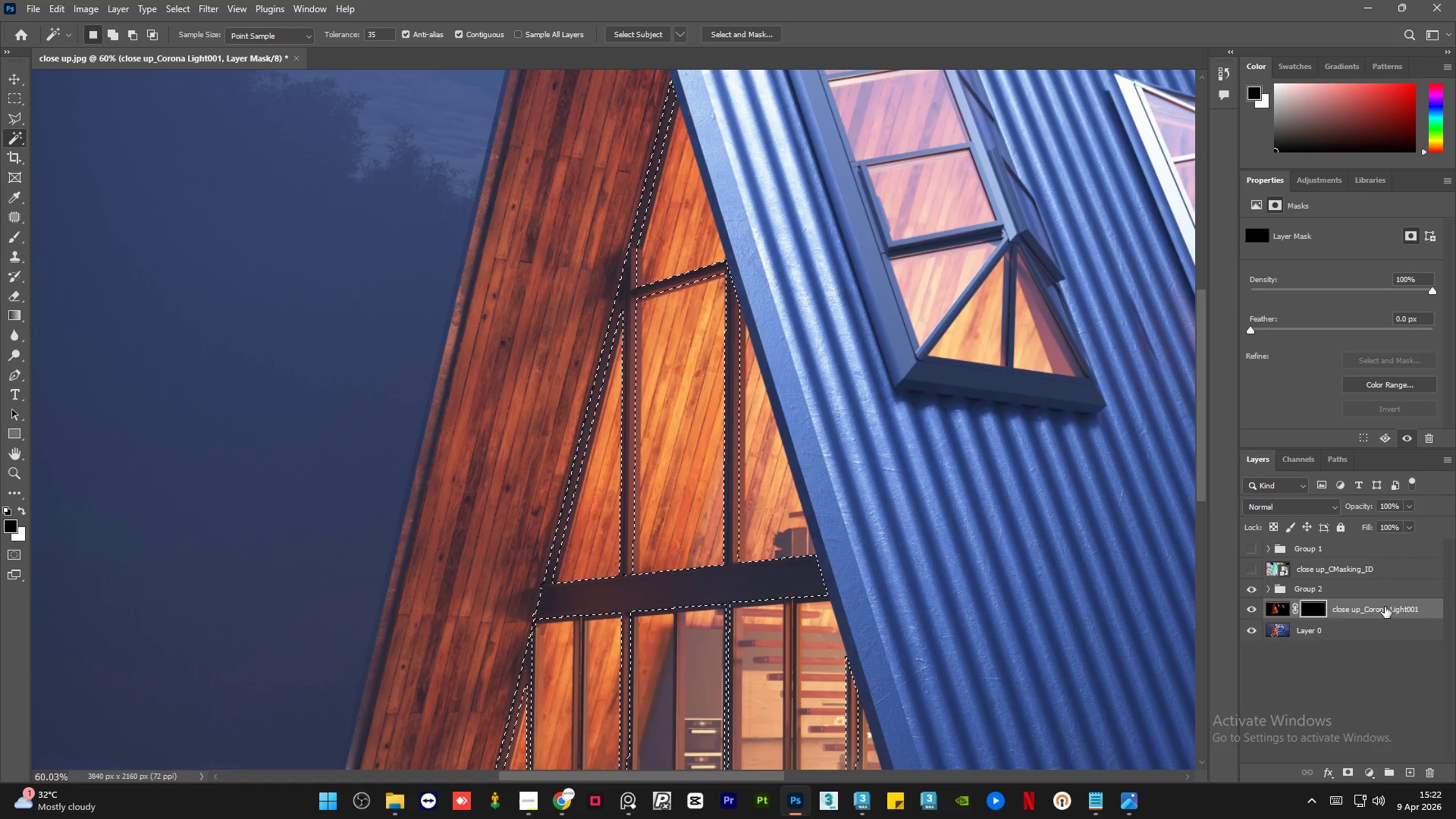 
key(Delete)
 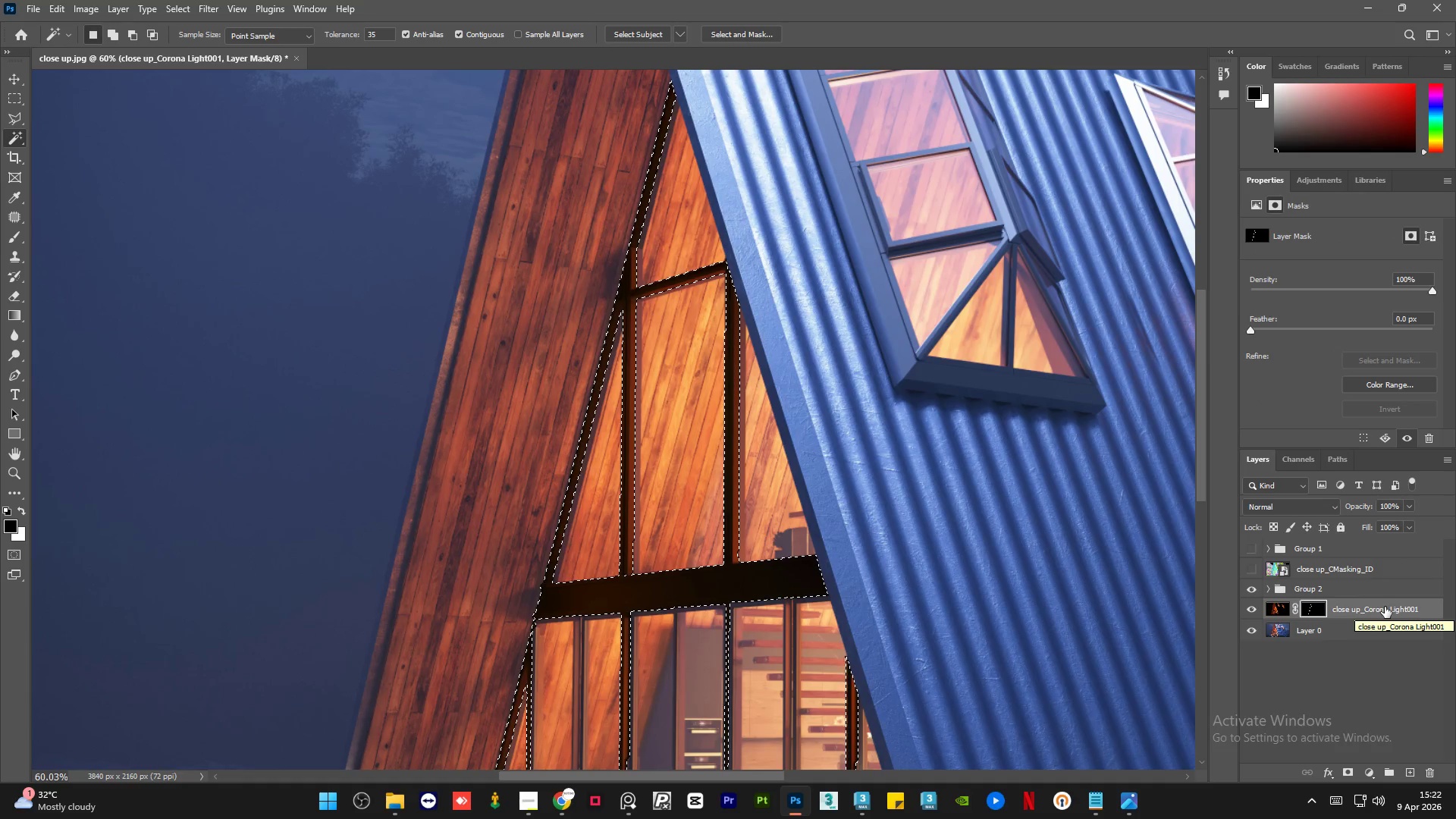 
key(Control+D)
 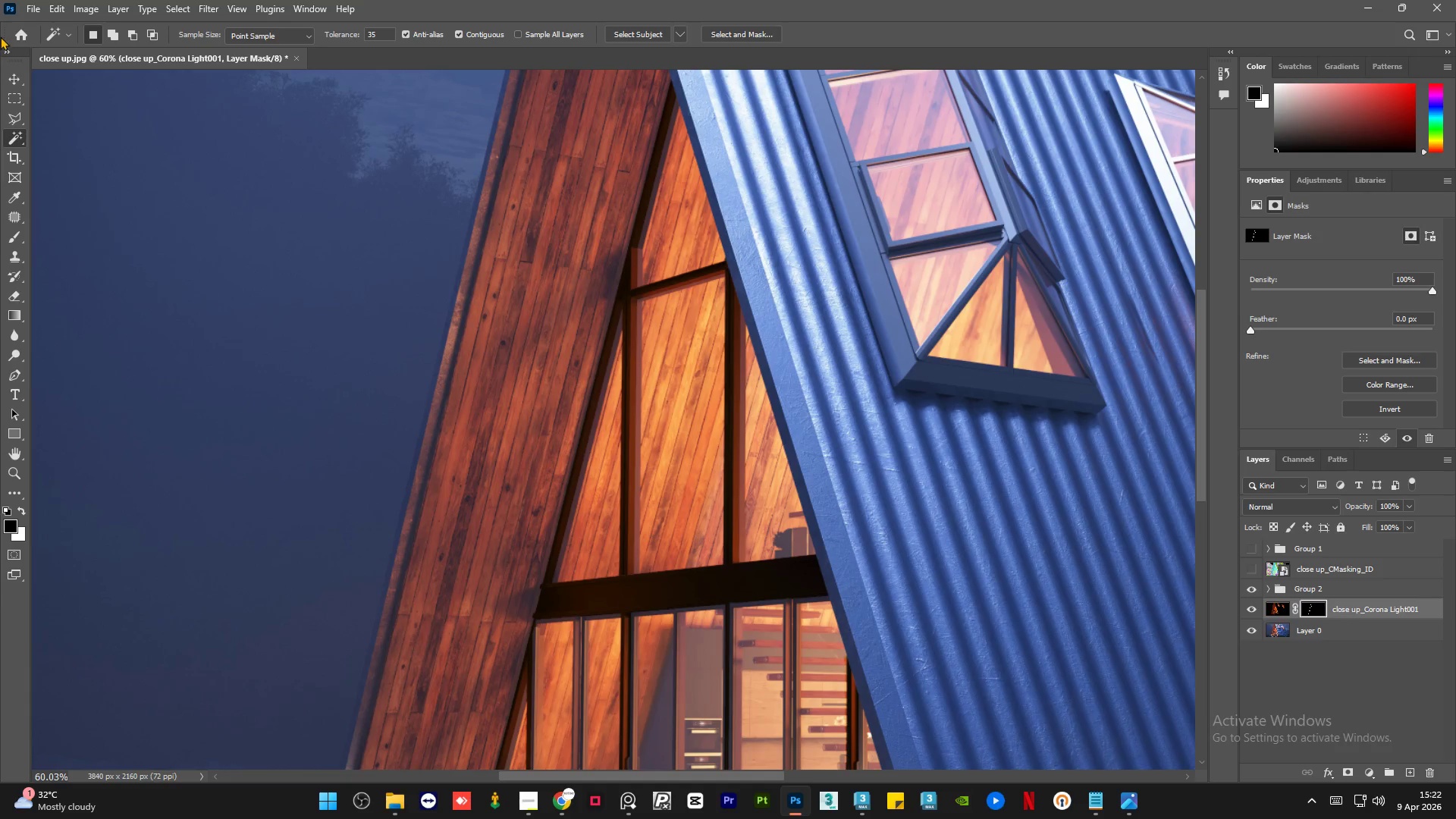 
left_click([11, 80])
 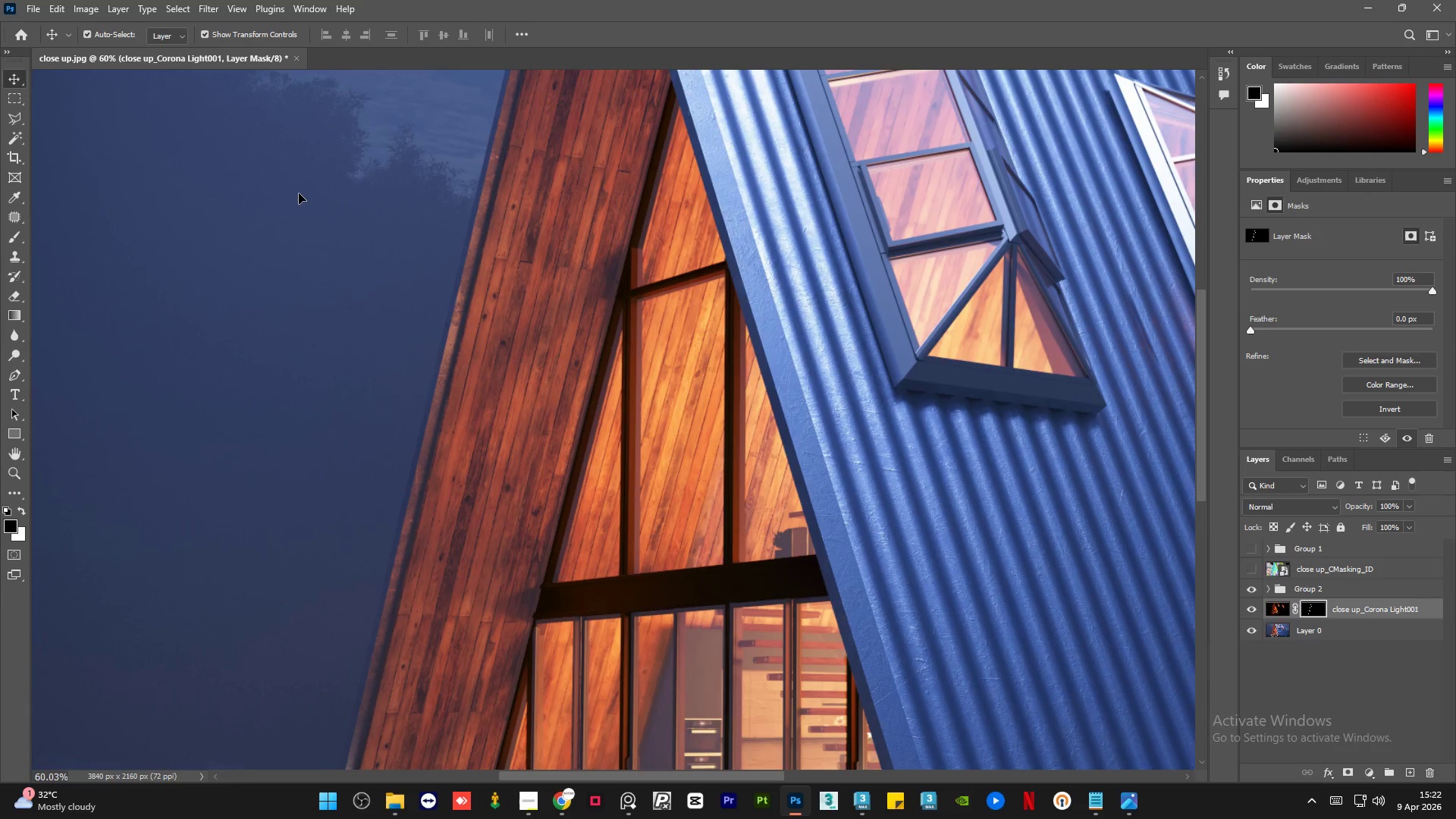 
hold_key(key=AltLeft, duration=0.8)
scroll: coordinate [802, 419], scroll_direction: down, amount: 9.0
 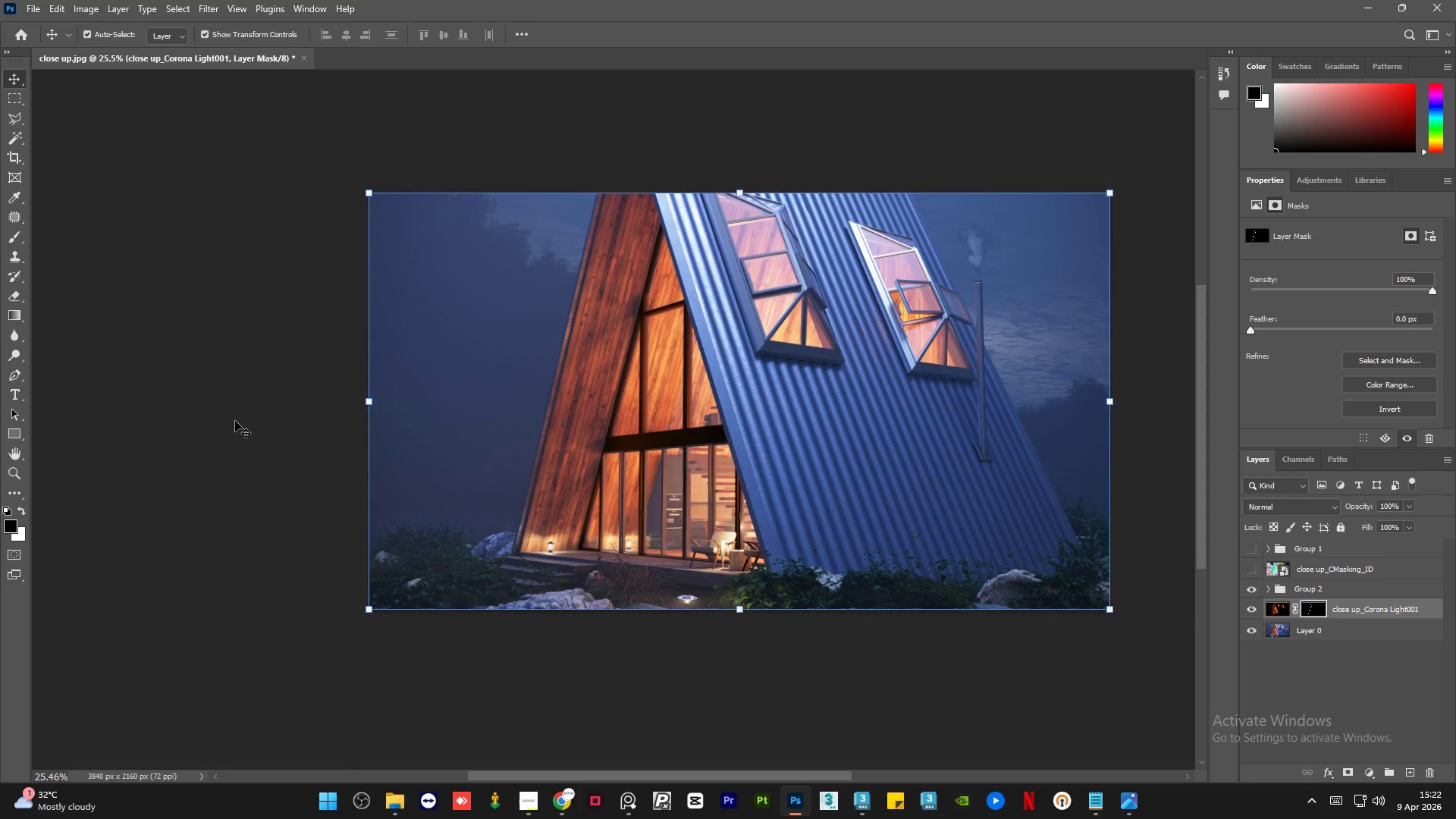 
left_click([235, 421])
 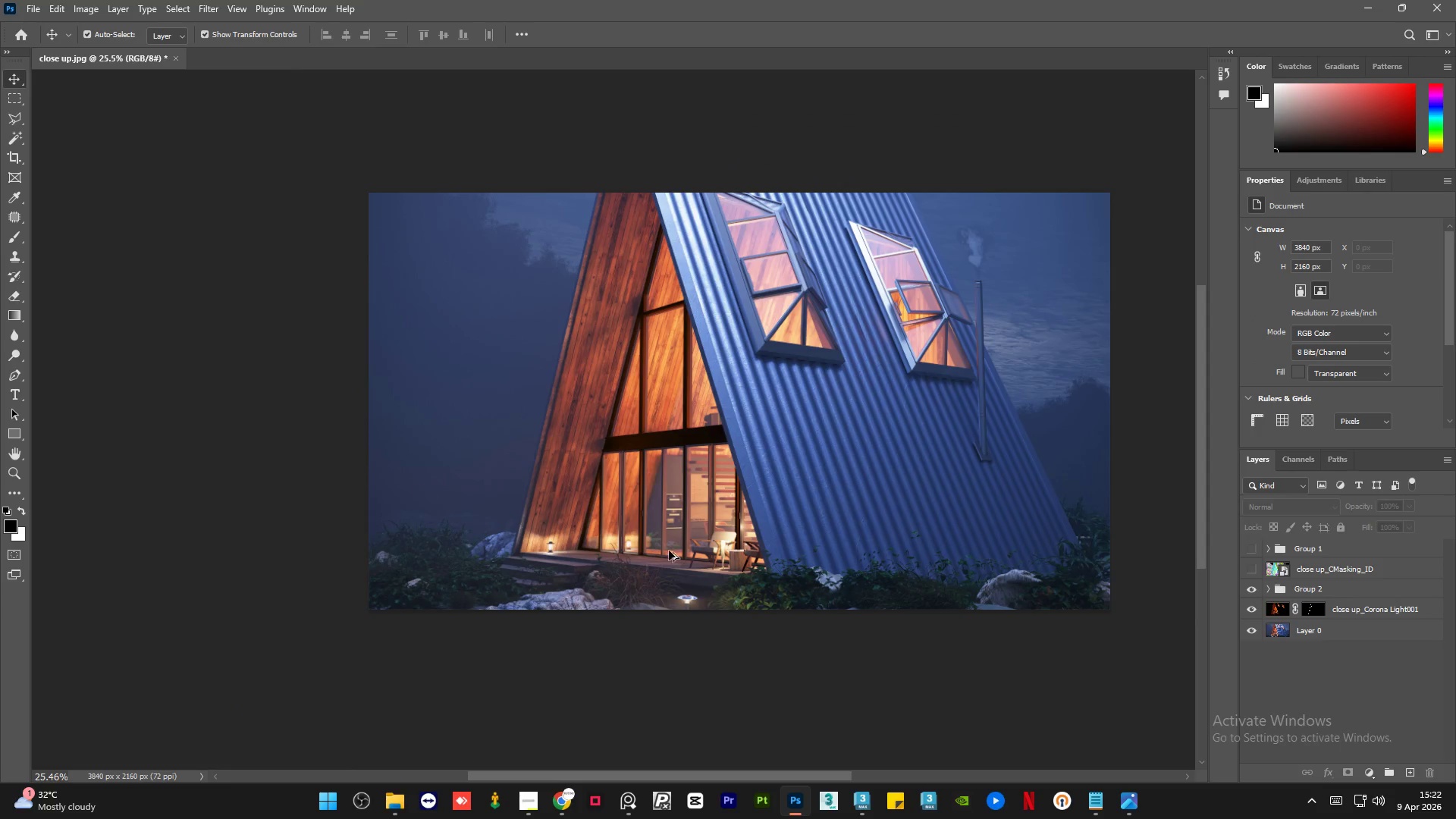 
hold_key(key=AltLeft, duration=1.45)
scroll: coordinate [805, 500], scroll_direction: up, amount: 20.0
 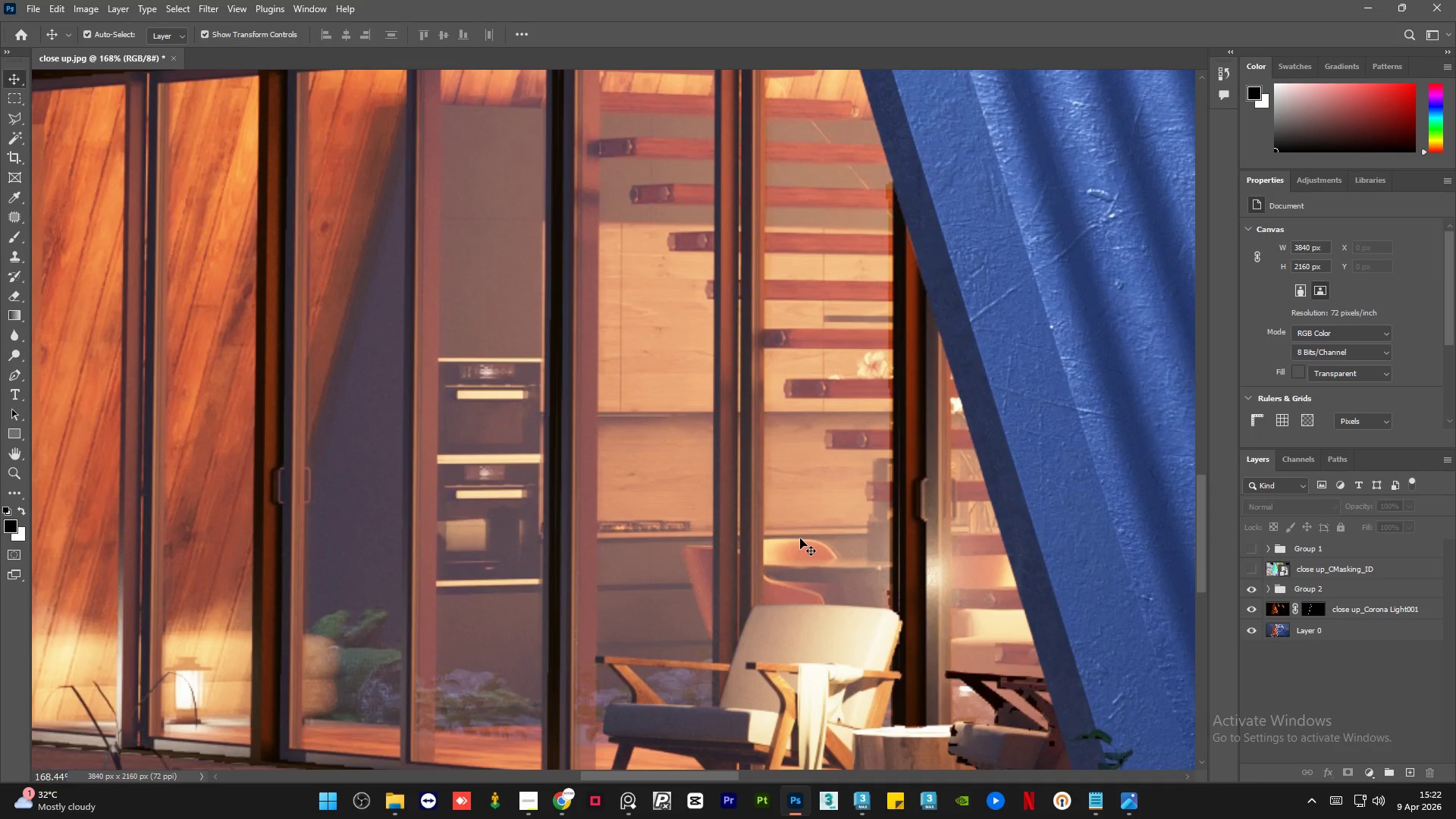 
hold_key(key=AltLeft, duration=1.22)
scroll: coordinate [875, 567], scroll_direction: up, amount: 5.0
 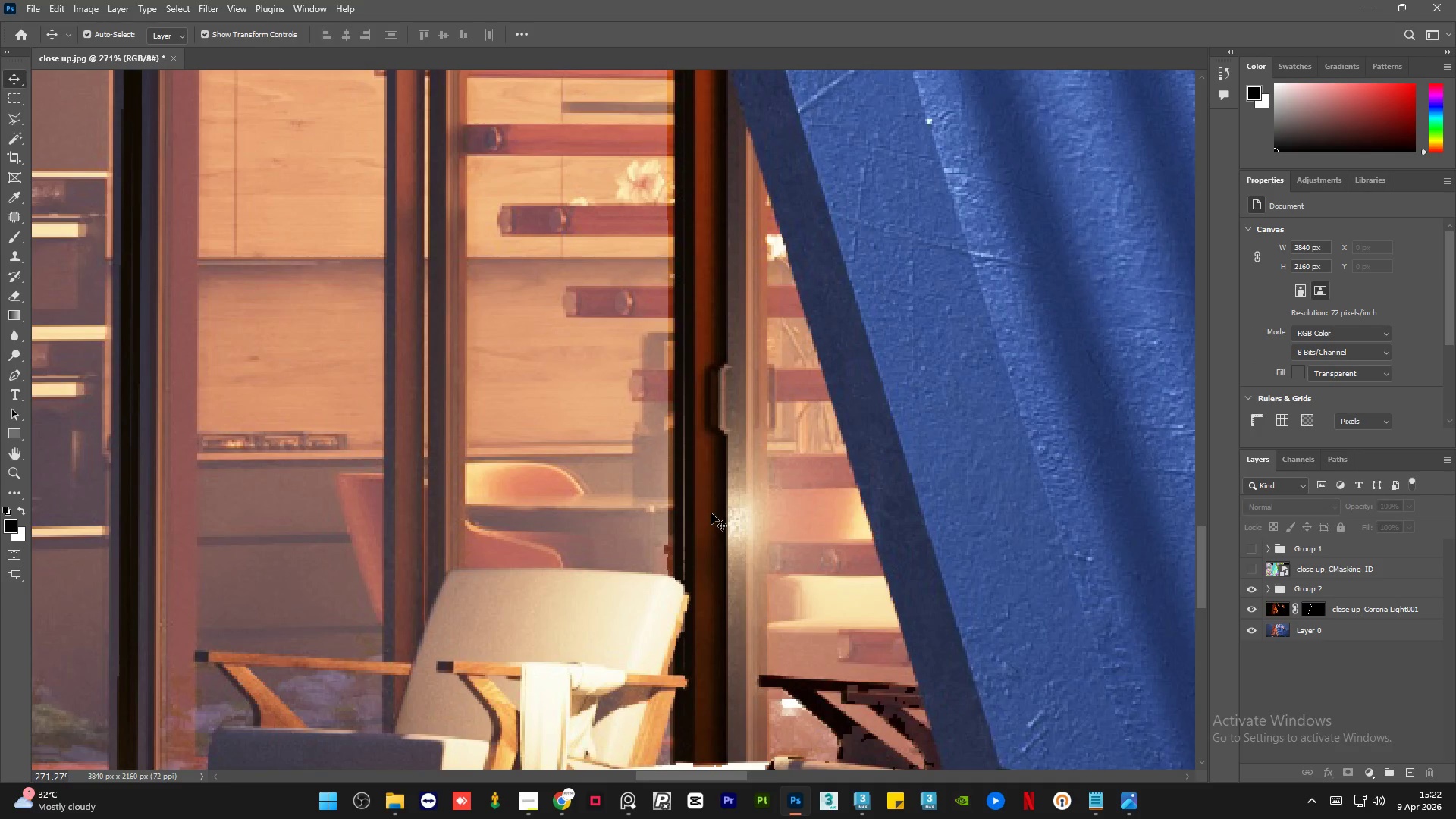 
hold_key(key=AltLeft, duration=1.5)
scroll: coordinate [711, 513], scroll_direction: down, amount: 4.0
 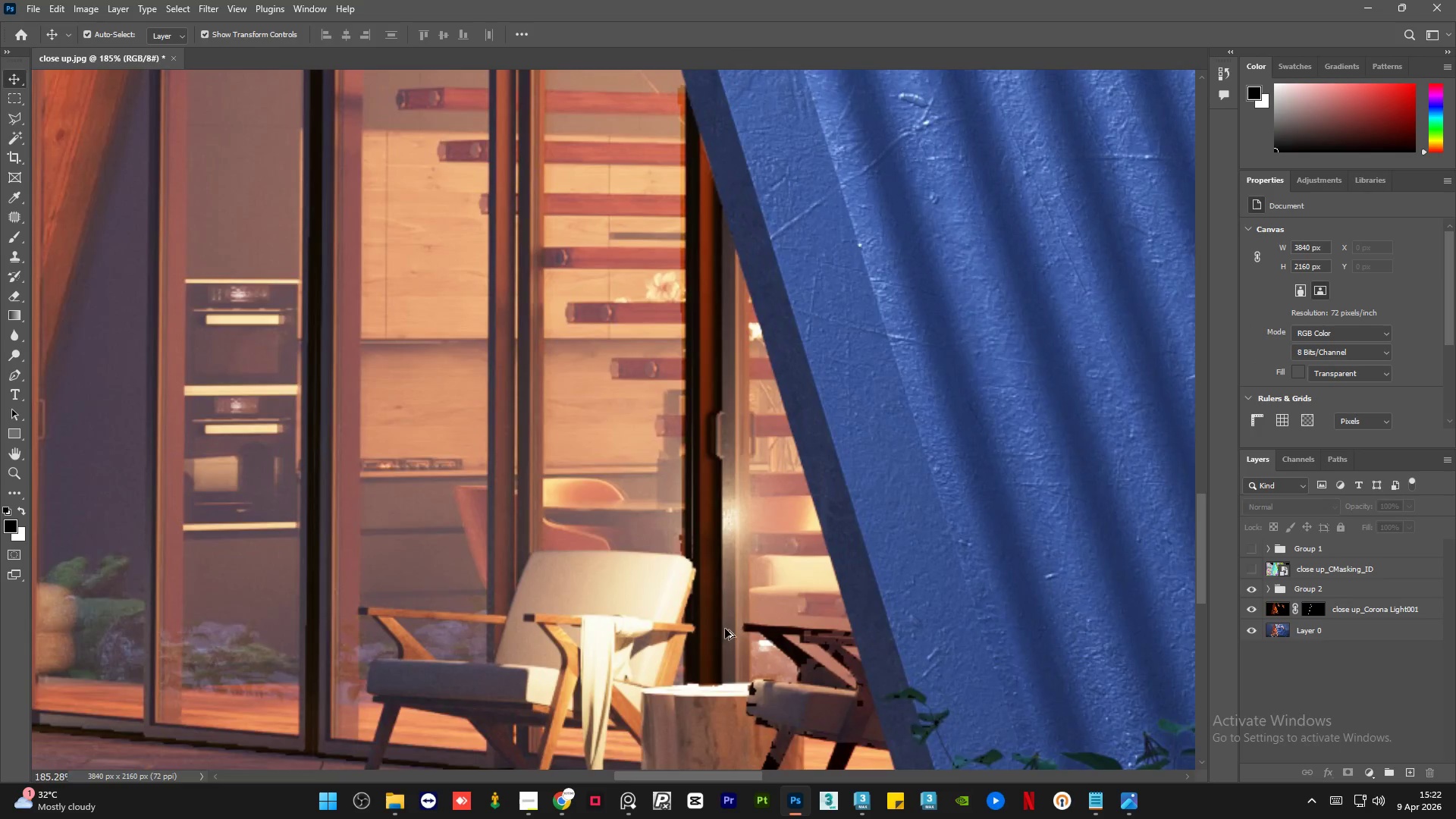 
scroll: coordinate [767, 644], scroll_direction: up, amount: 3.0
 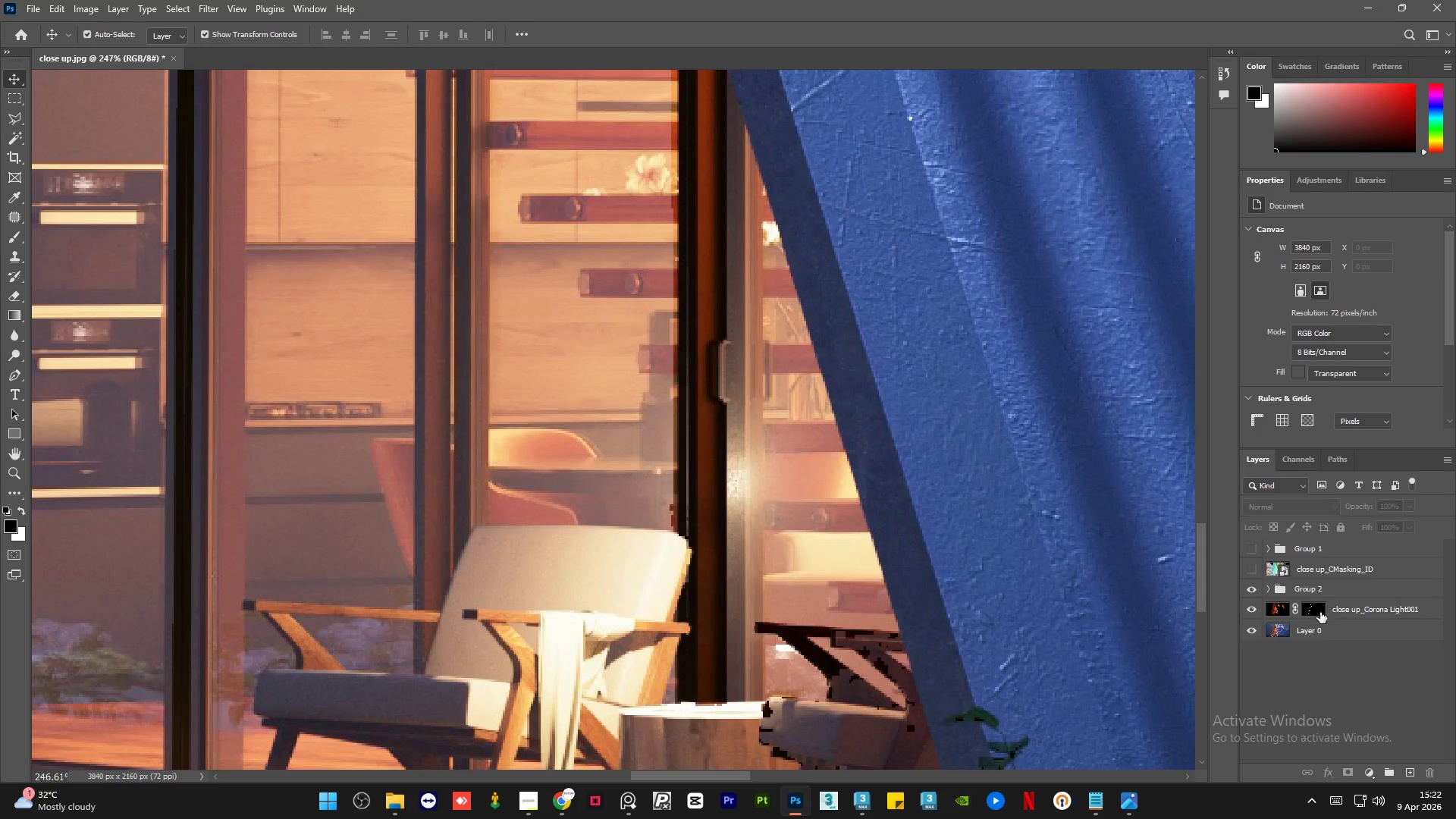 
left_click([1316, 612])
 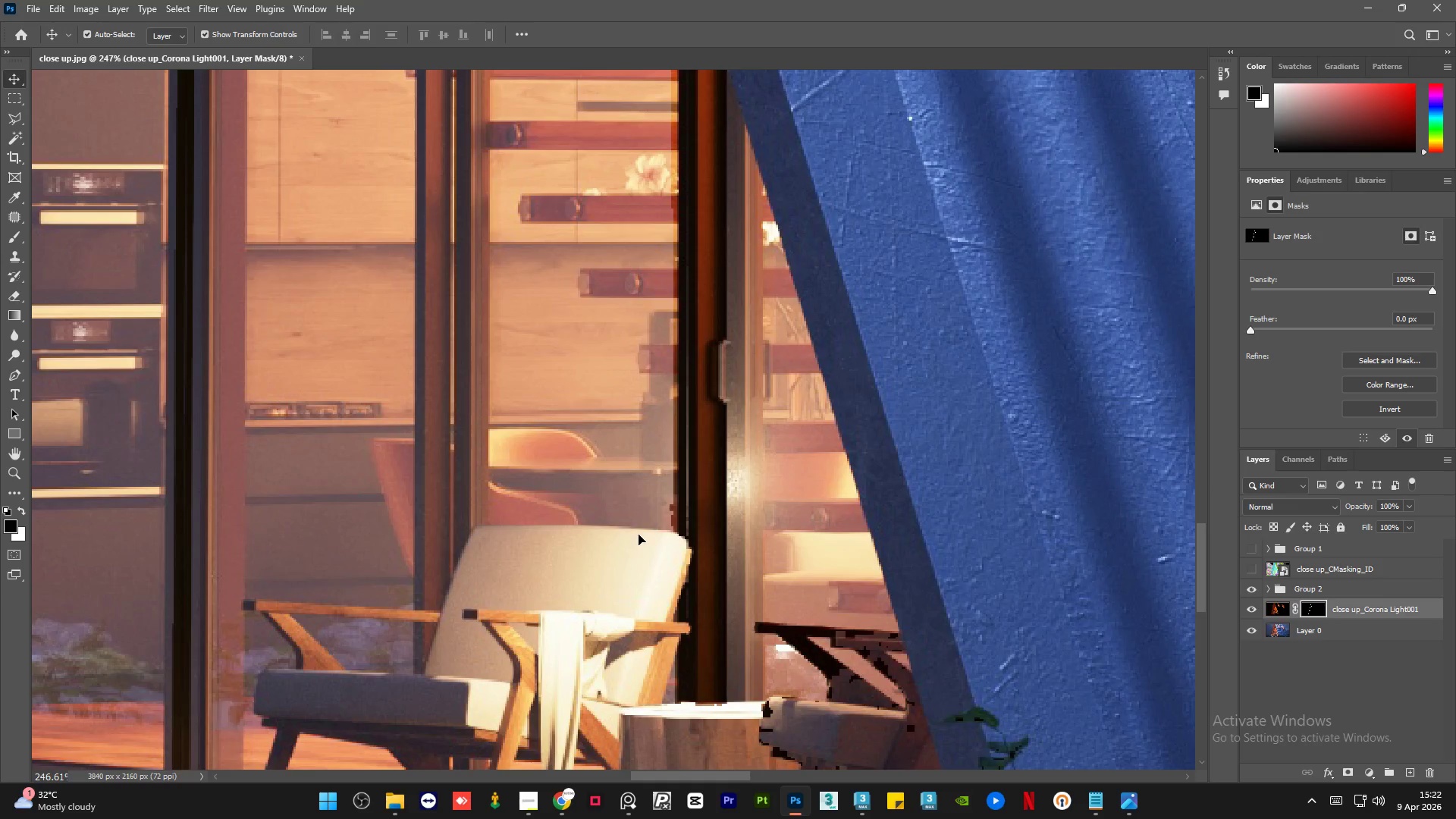 
scroll: coordinate [648, 536], scroll_direction: up, amount: 1.0
 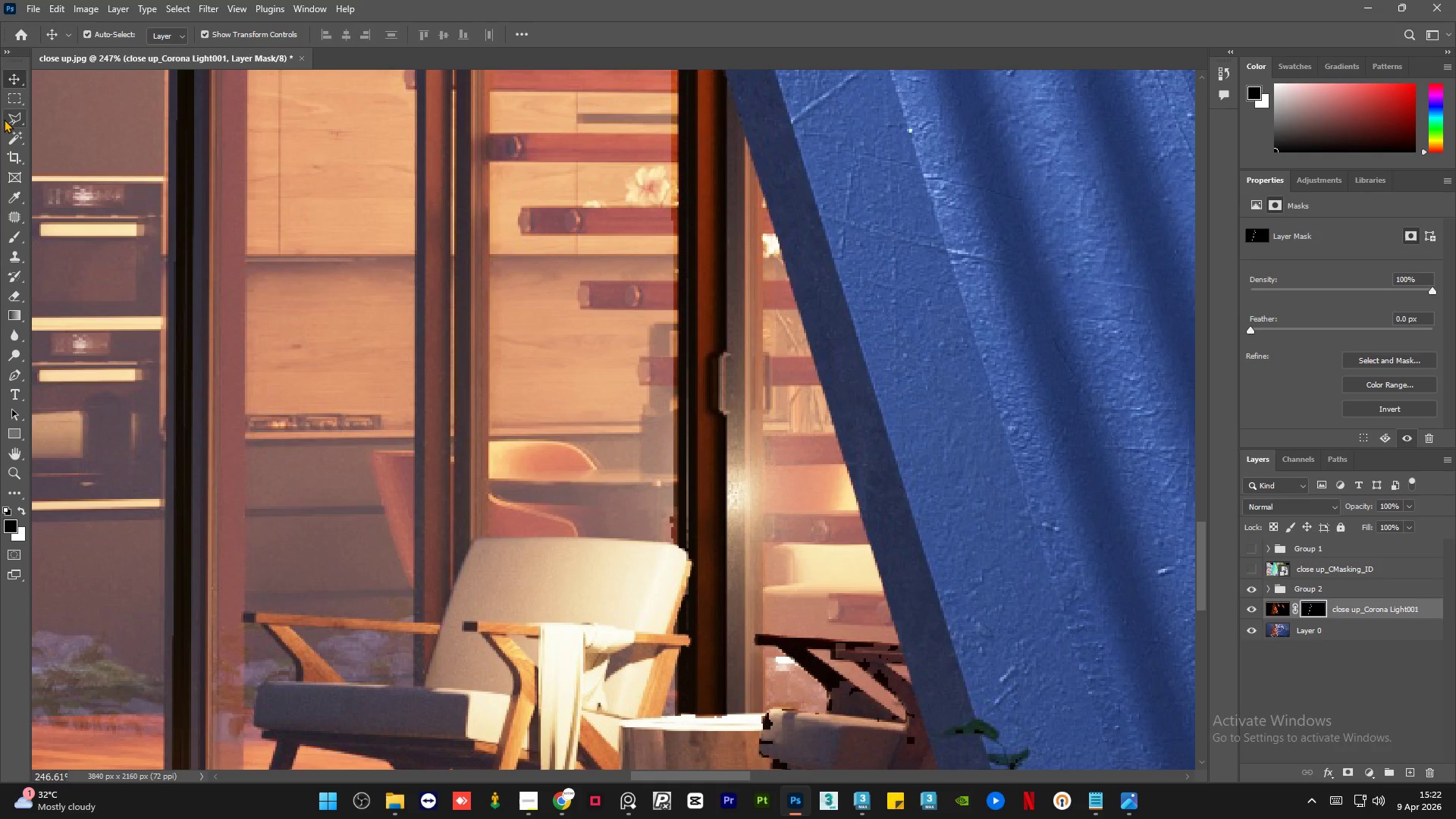 
left_click([5, 119])
 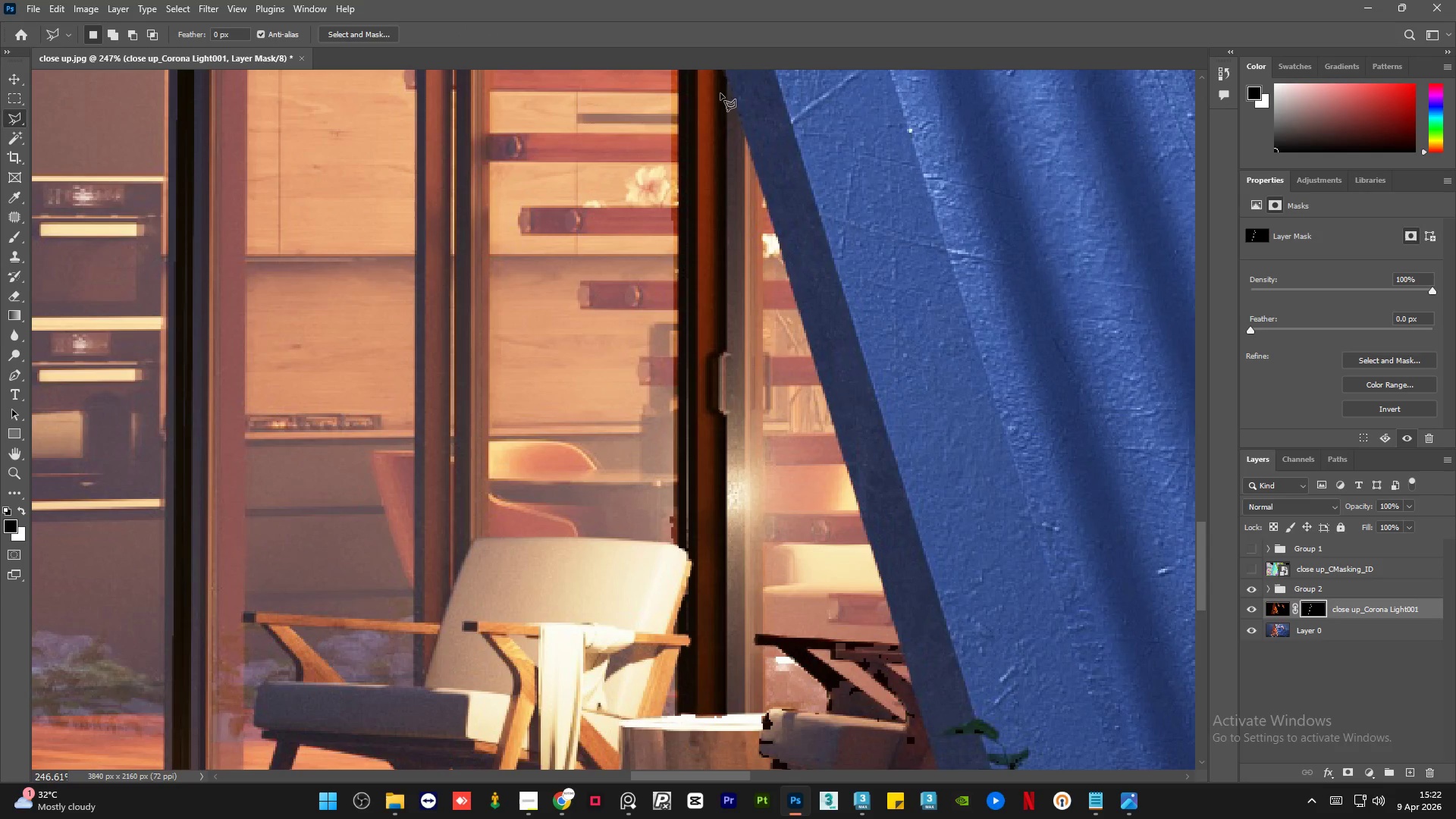 
scroll: coordinate [720, 111], scroll_direction: up, amount: 5.0
 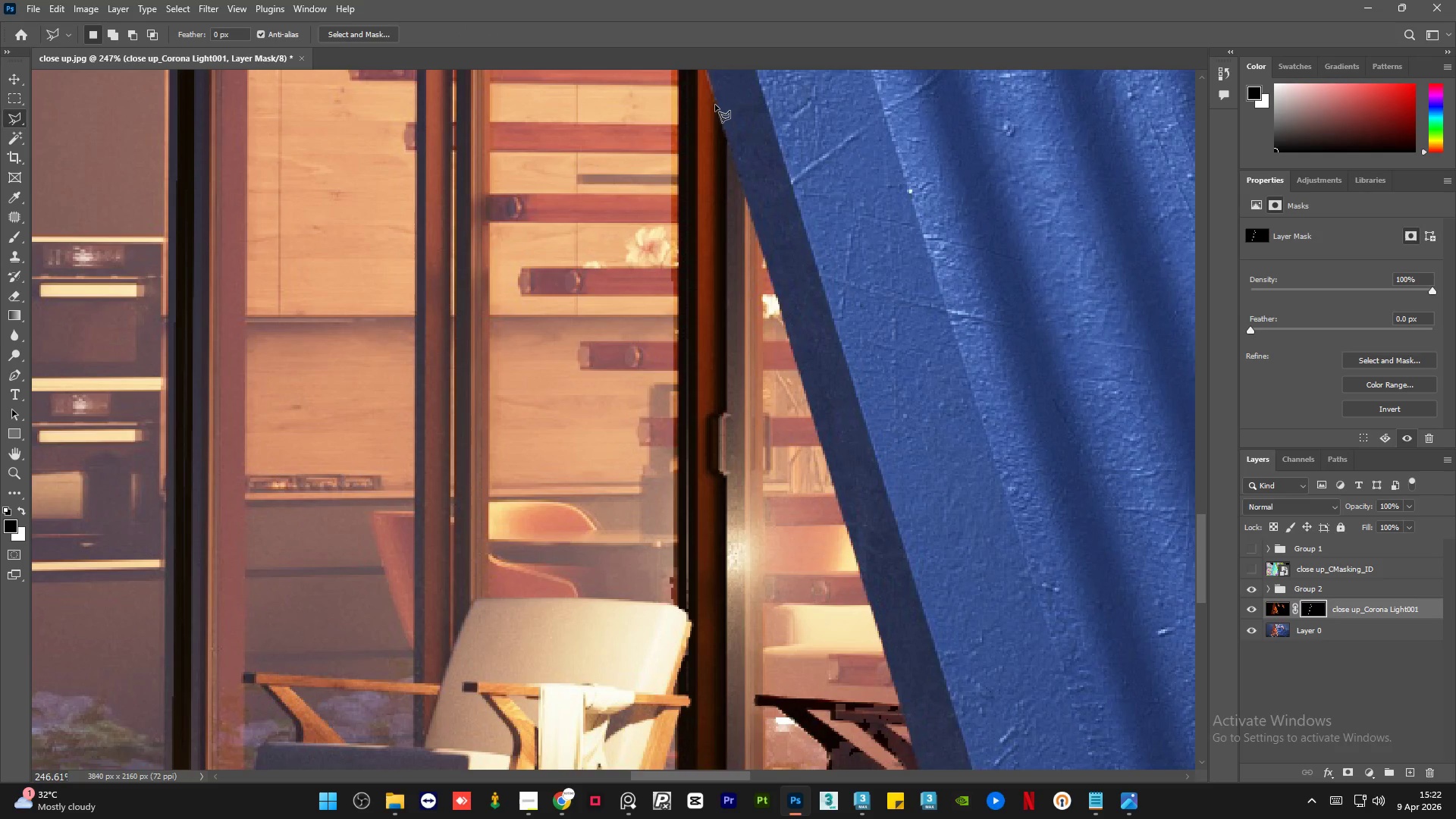 
left_click([714, 102])
 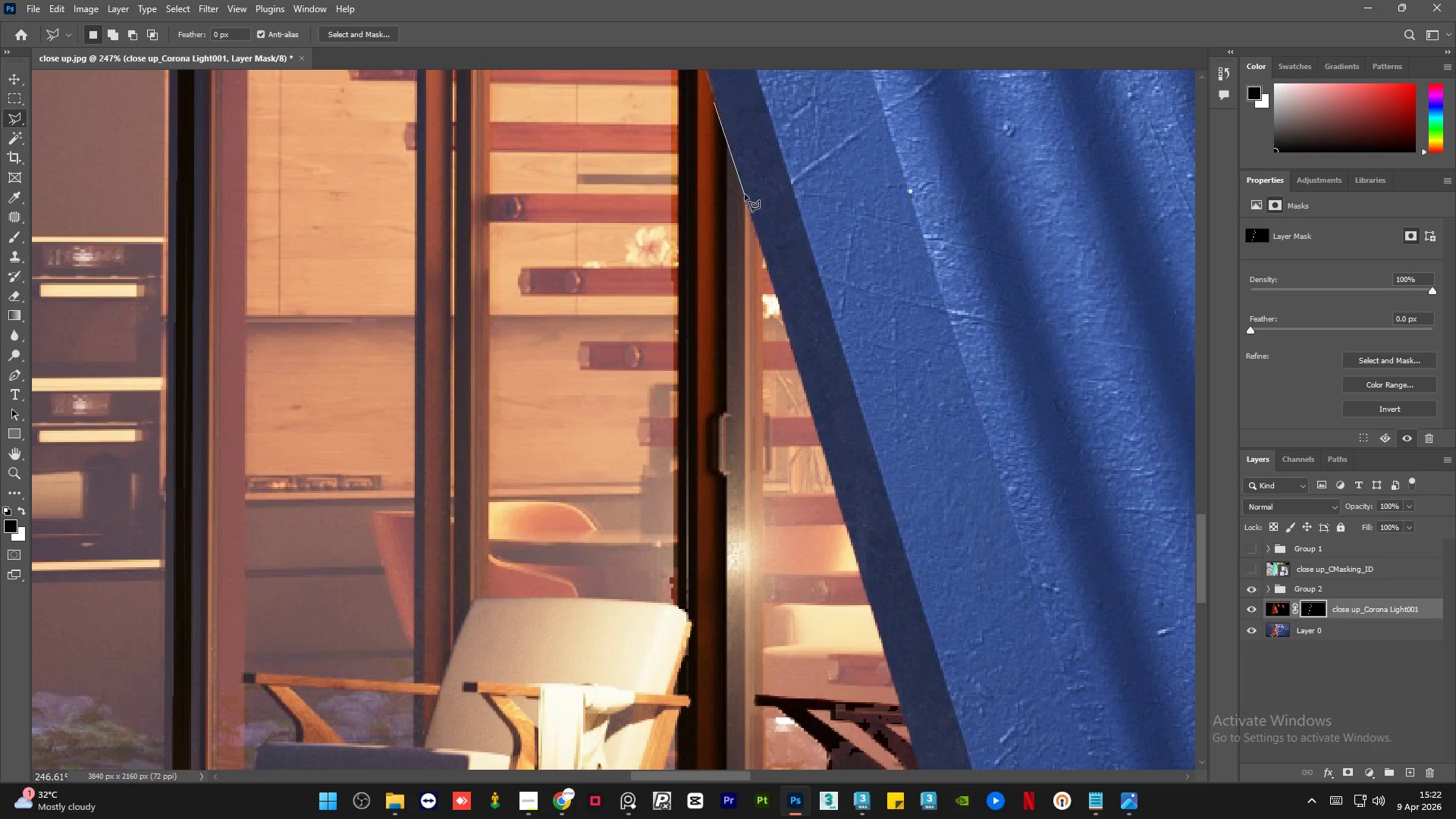 
left_click([745, 195])
 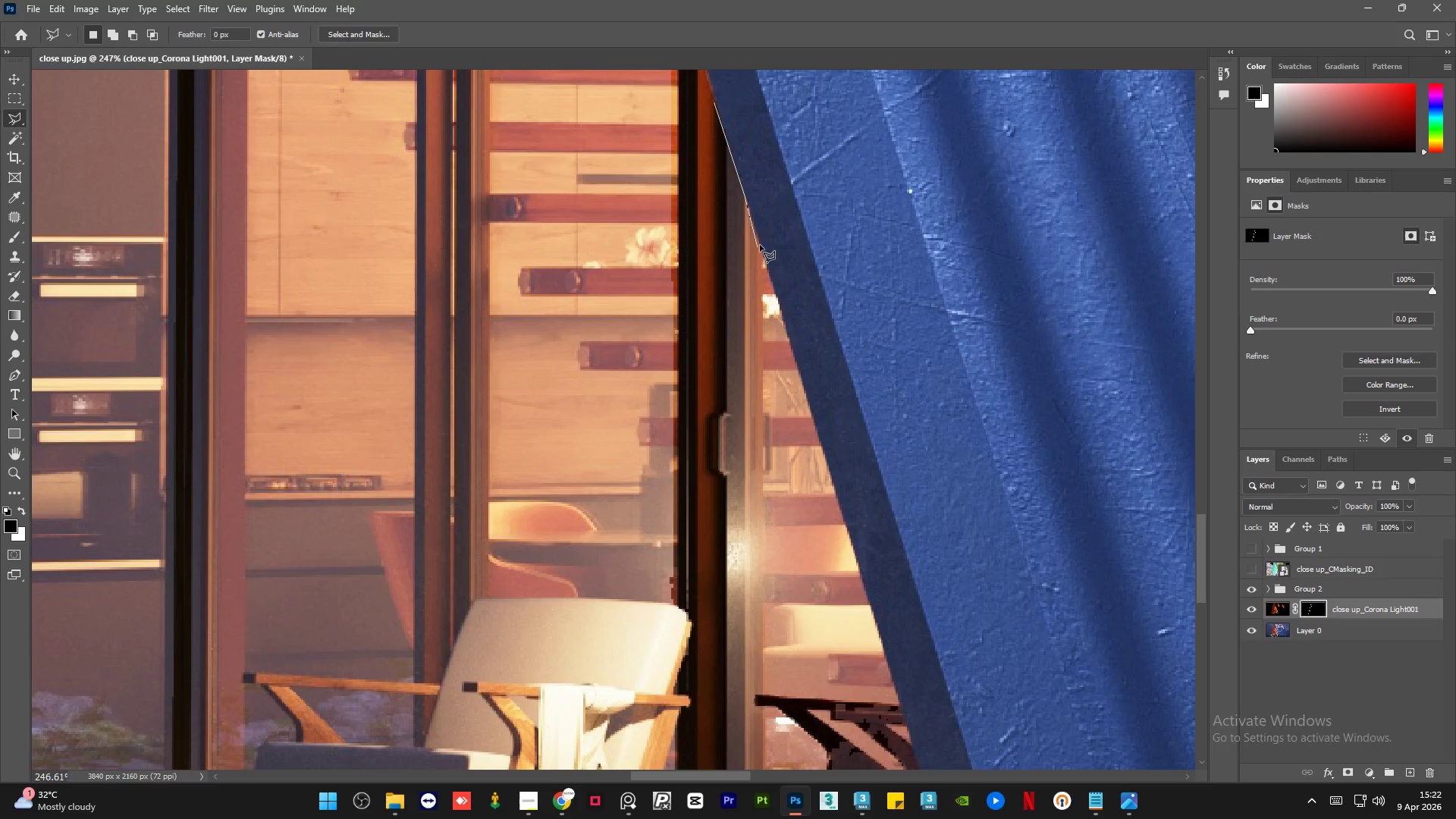 
left_click([761, 243])
 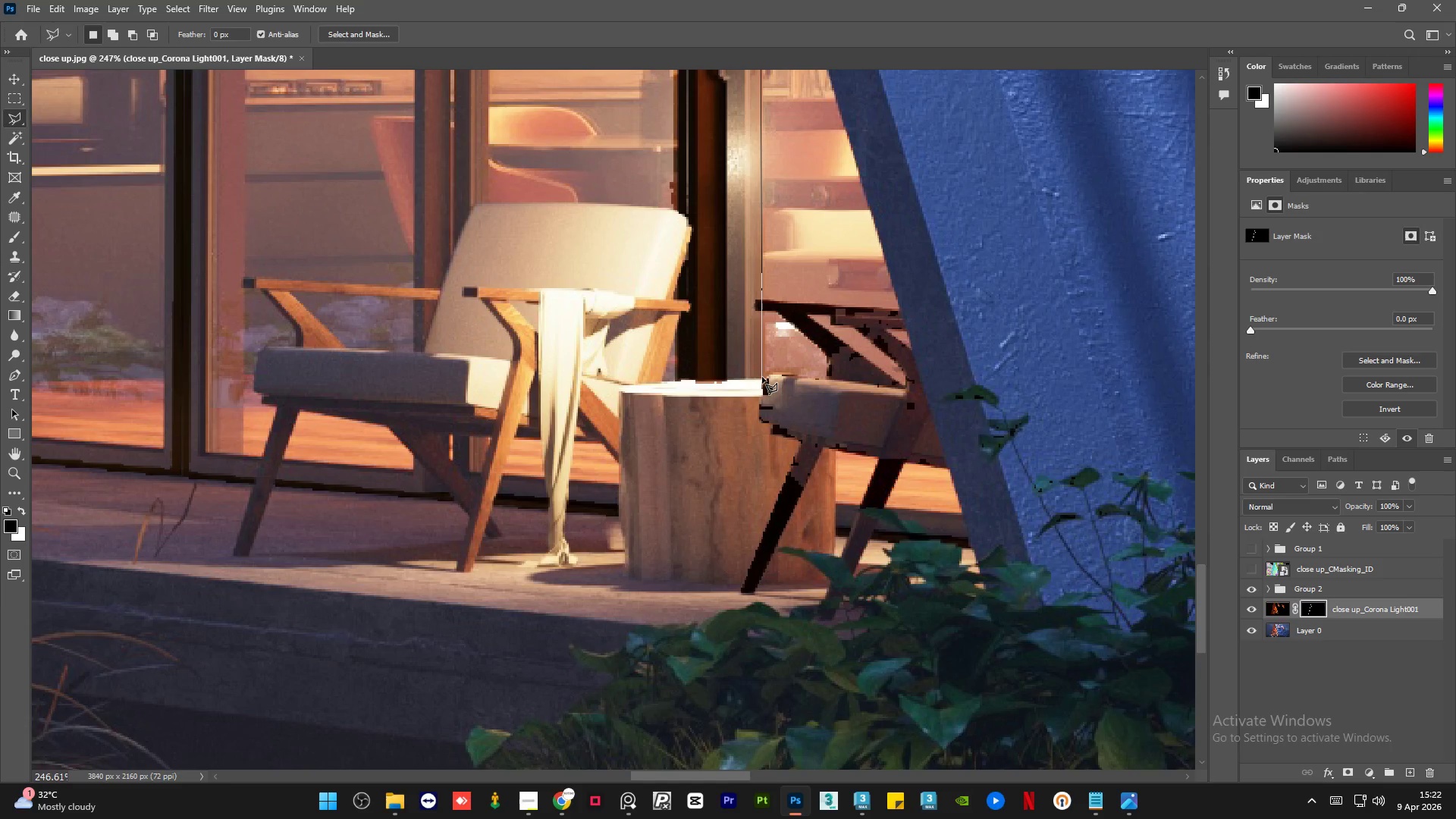 
wait(5.92)
 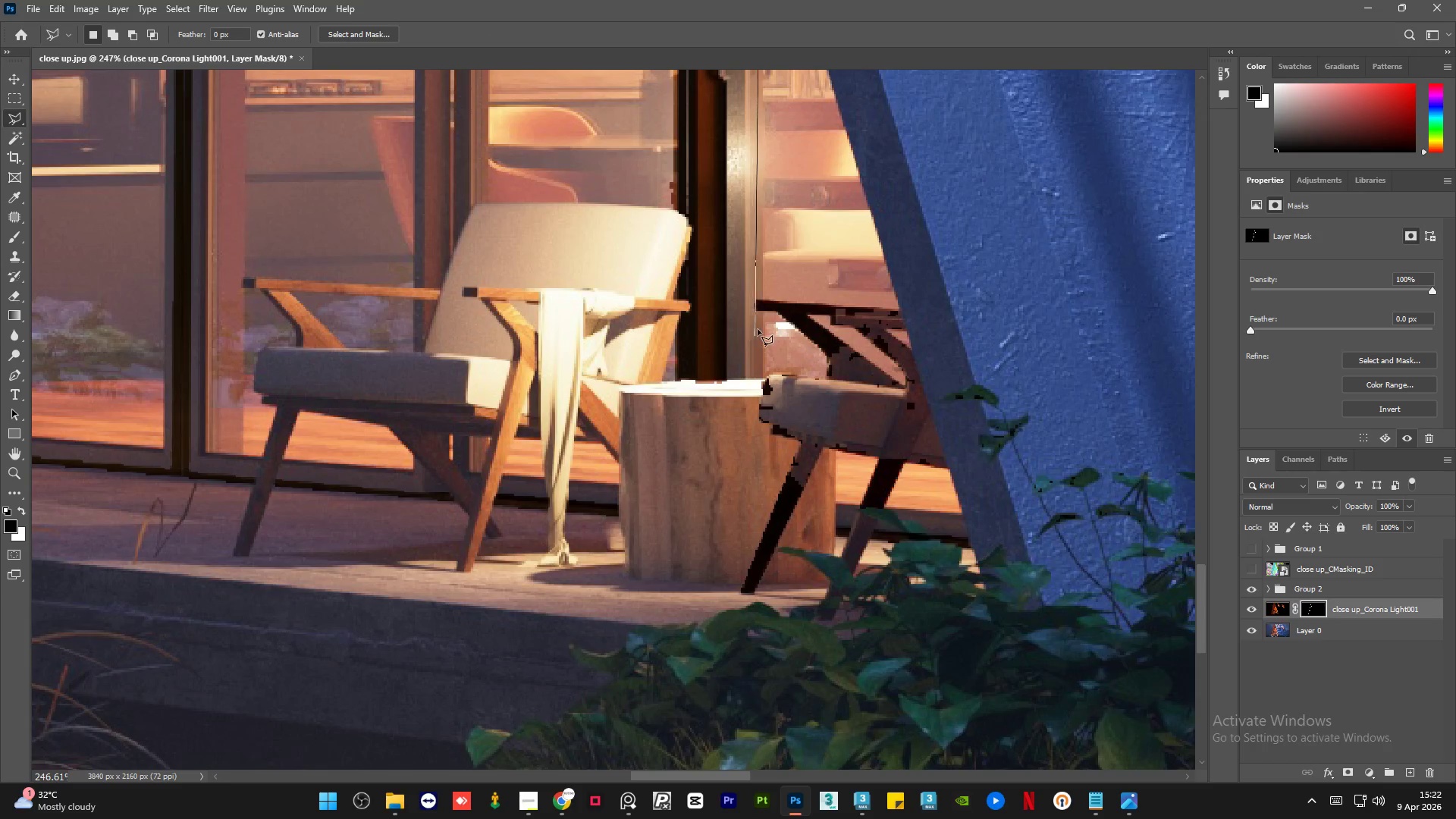 
left_click([763, 377])
 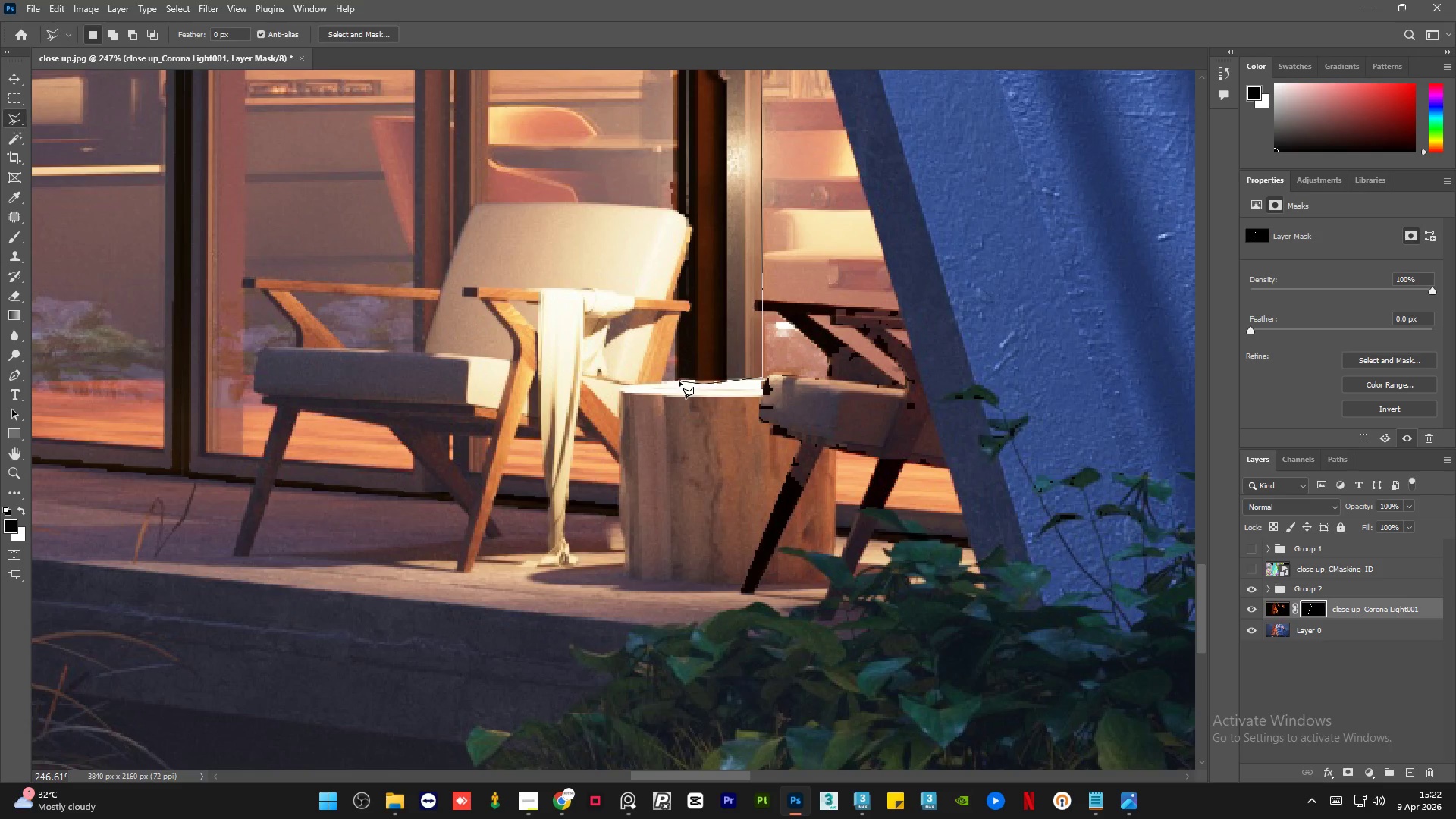 
left_click([675, 381])
 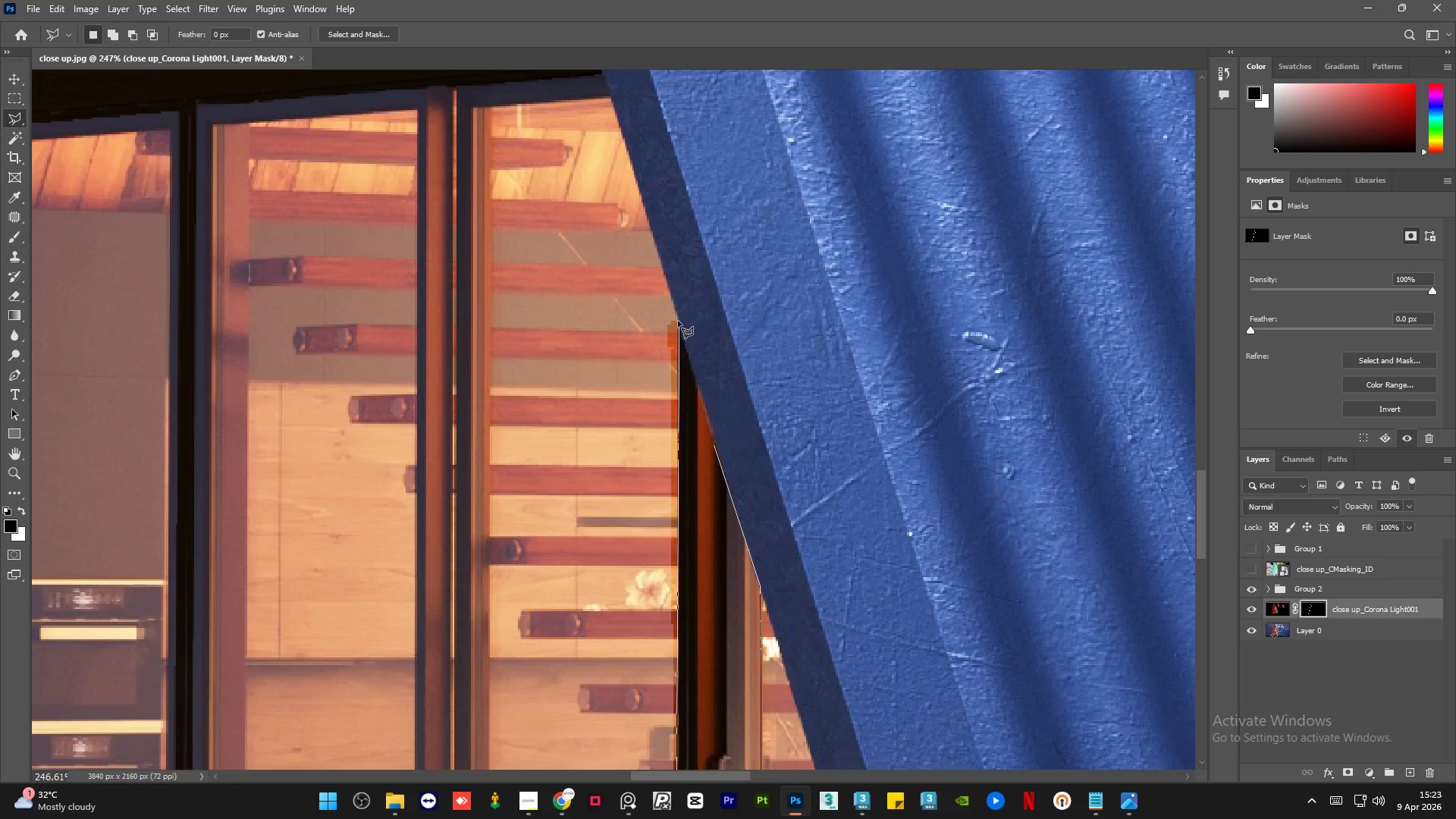 
left_click([677, 318])
 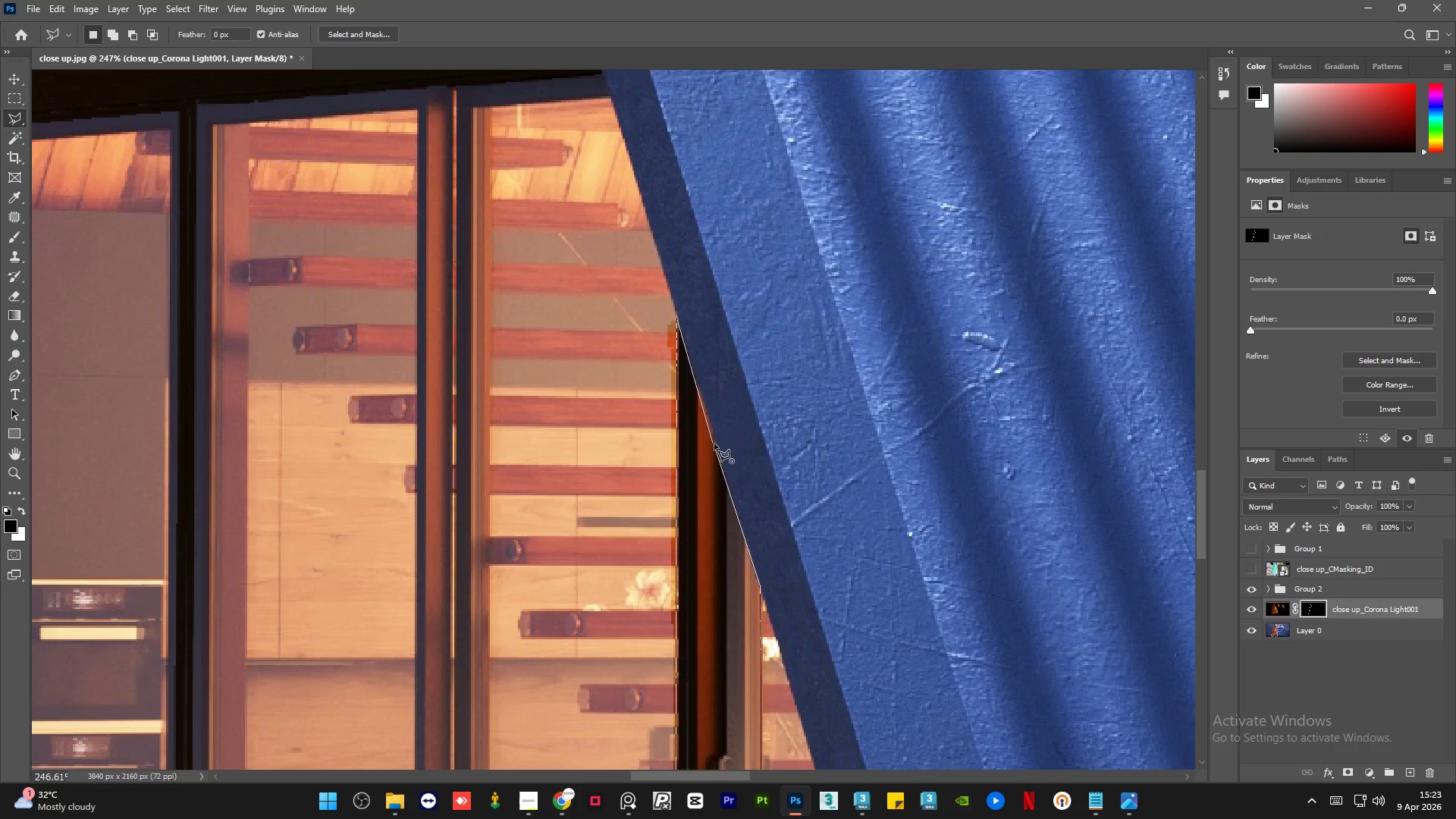 
left_click([715, 444])
 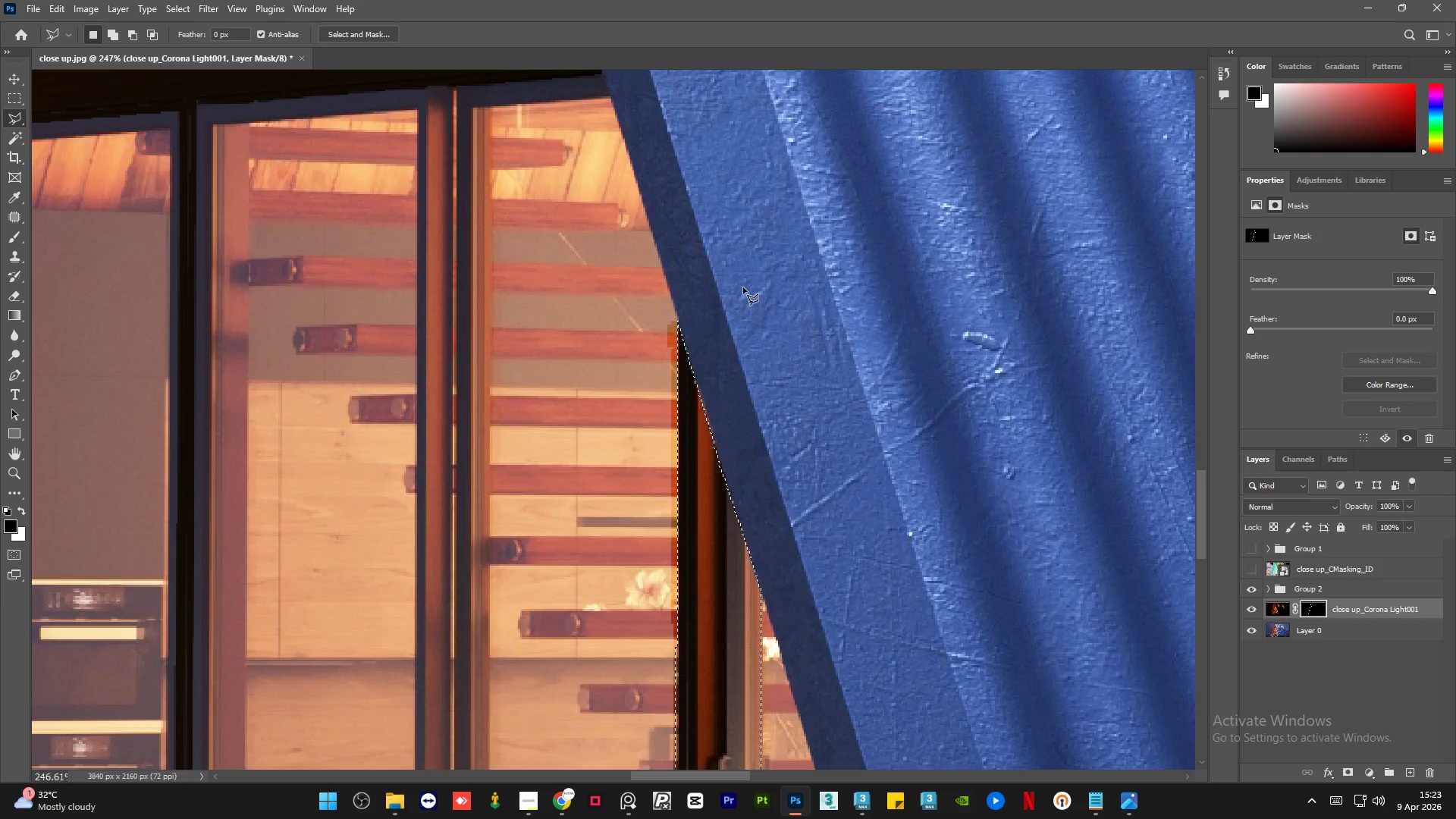 
key(Delete)
 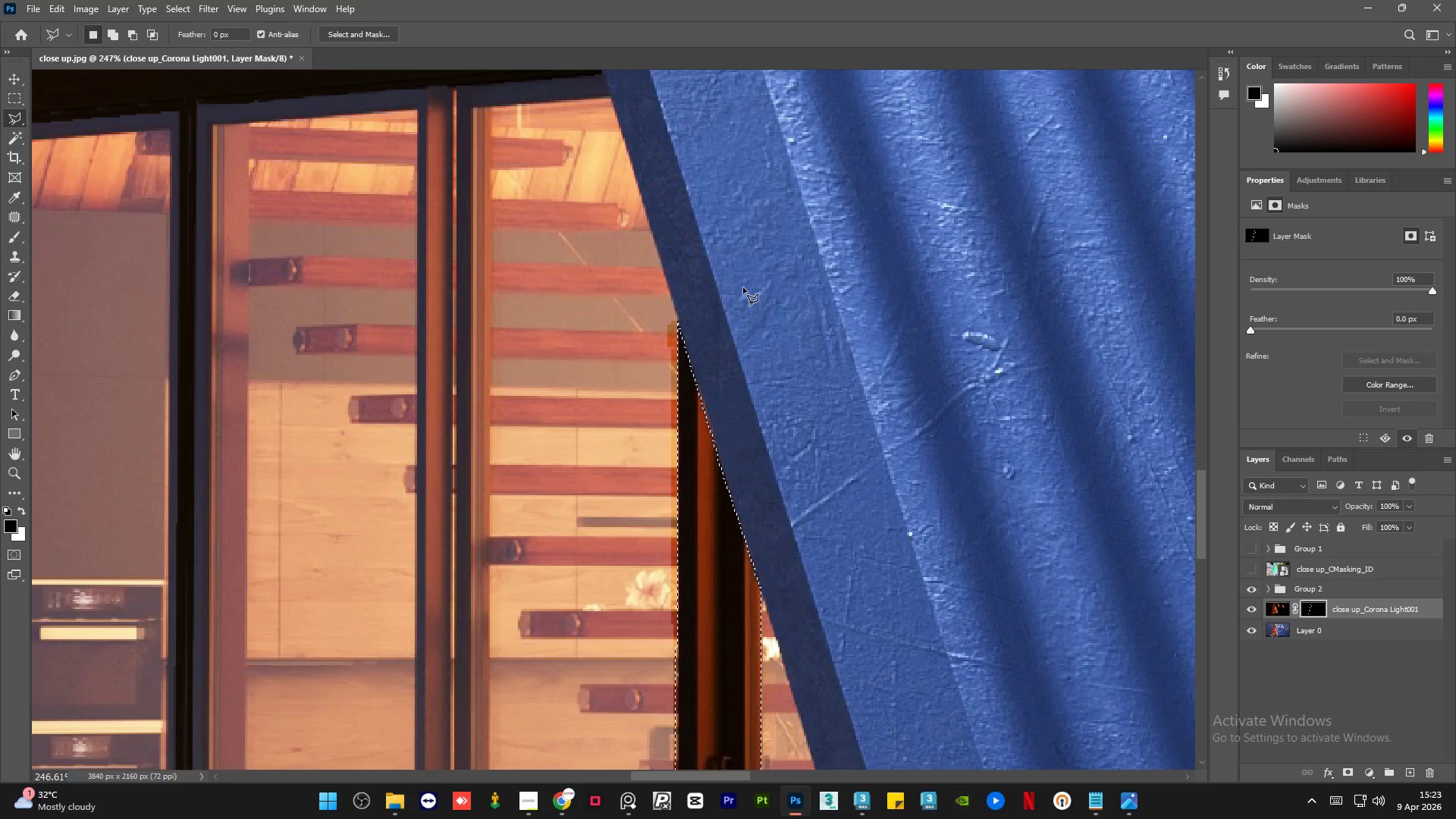 
key(Control+D)
 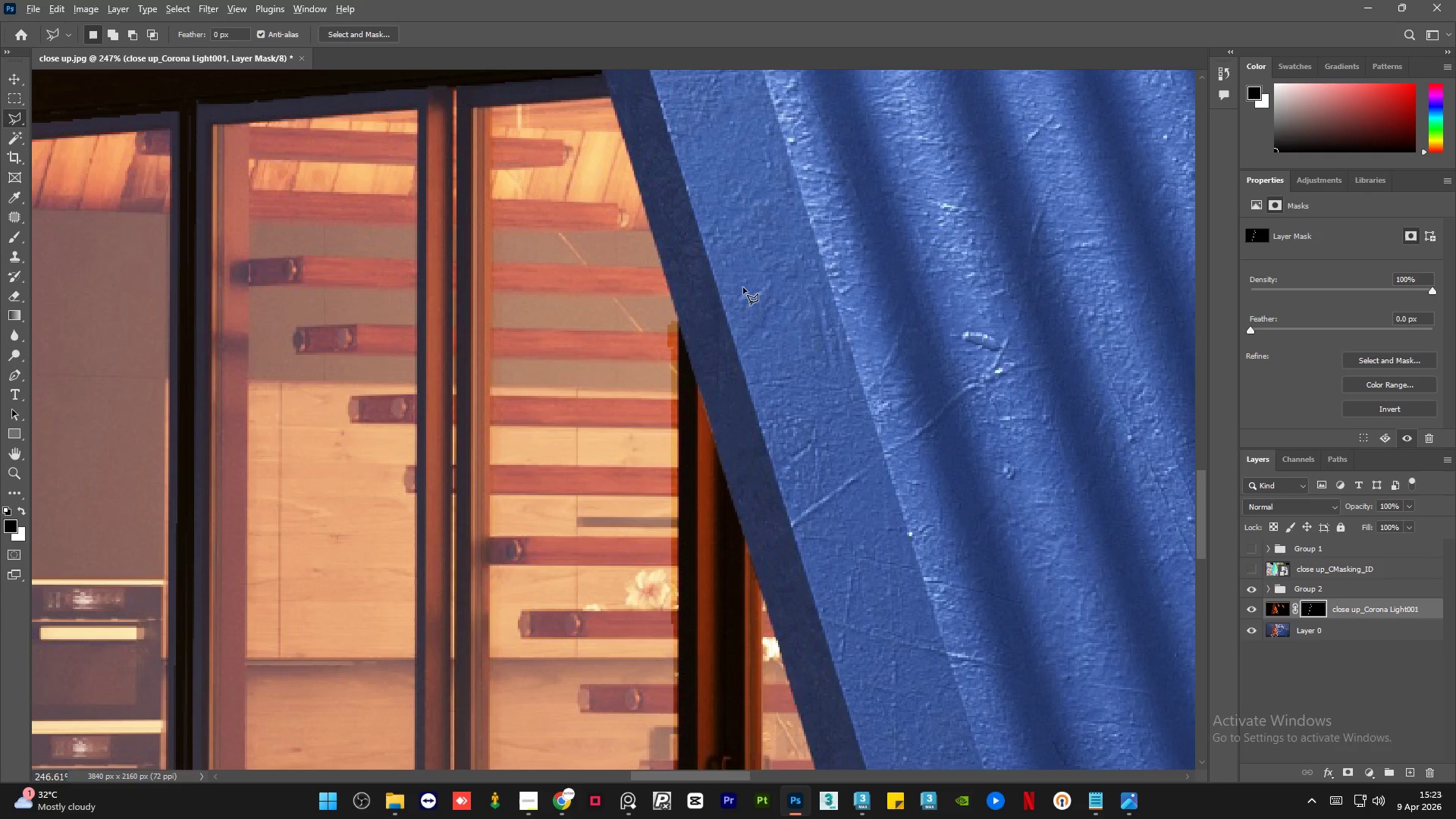 
hold_key(key=AltLeft, duration=1.16)
scroll: coordinate [748, 295], scroll_direction: down, amount: 10.0
 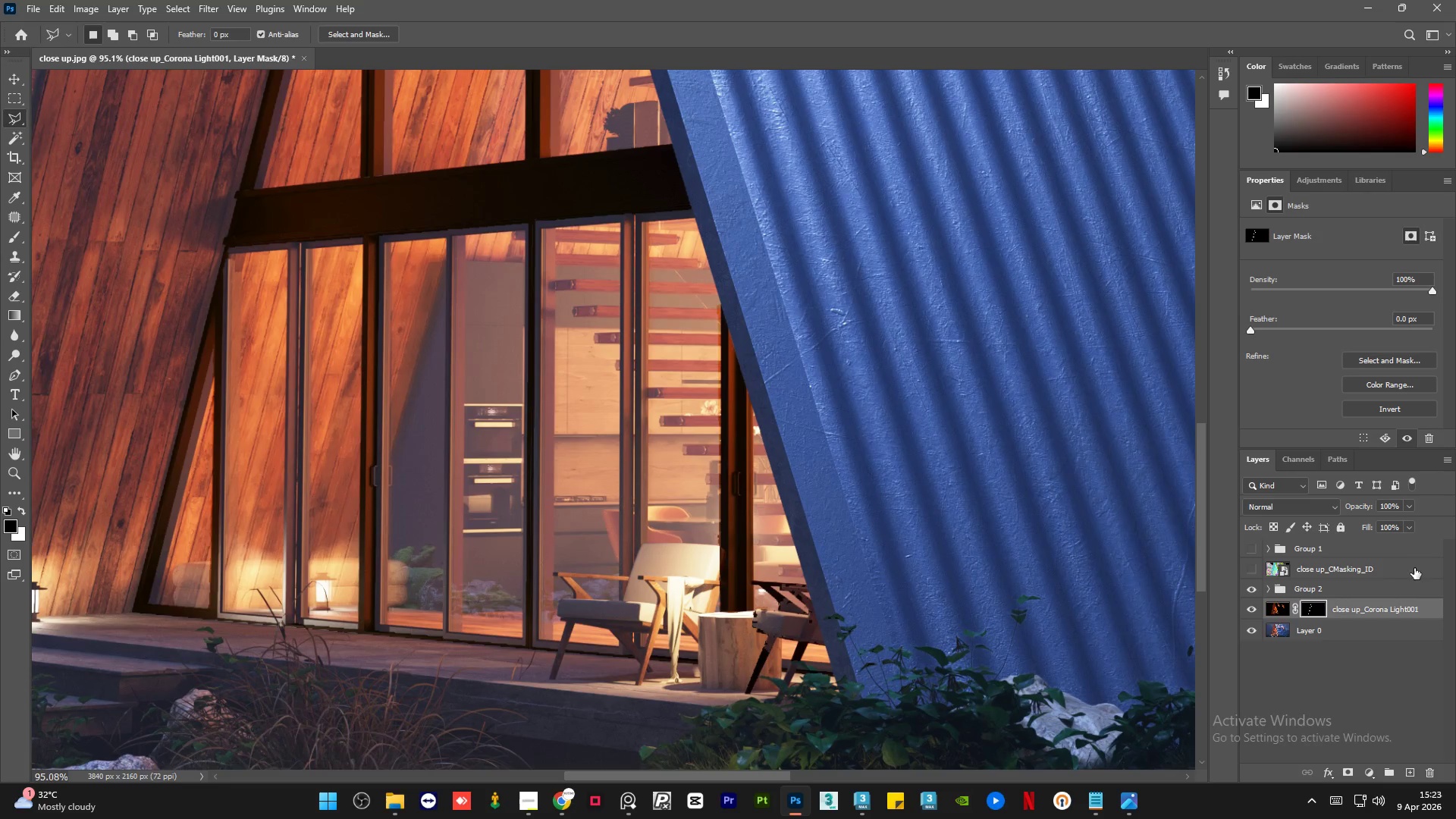 
right_click([1313, 611])
 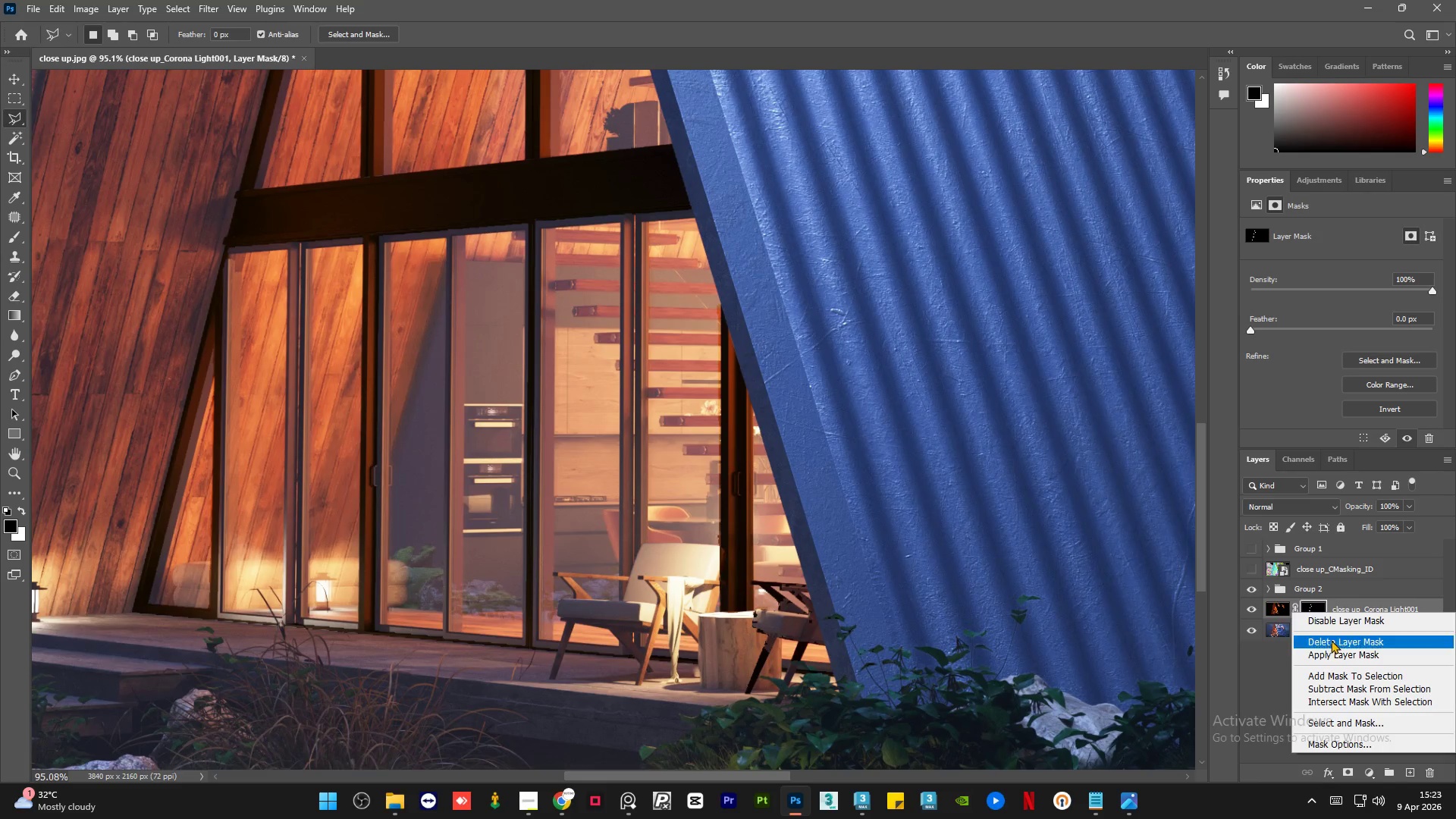 
left_click([1337, 641])
 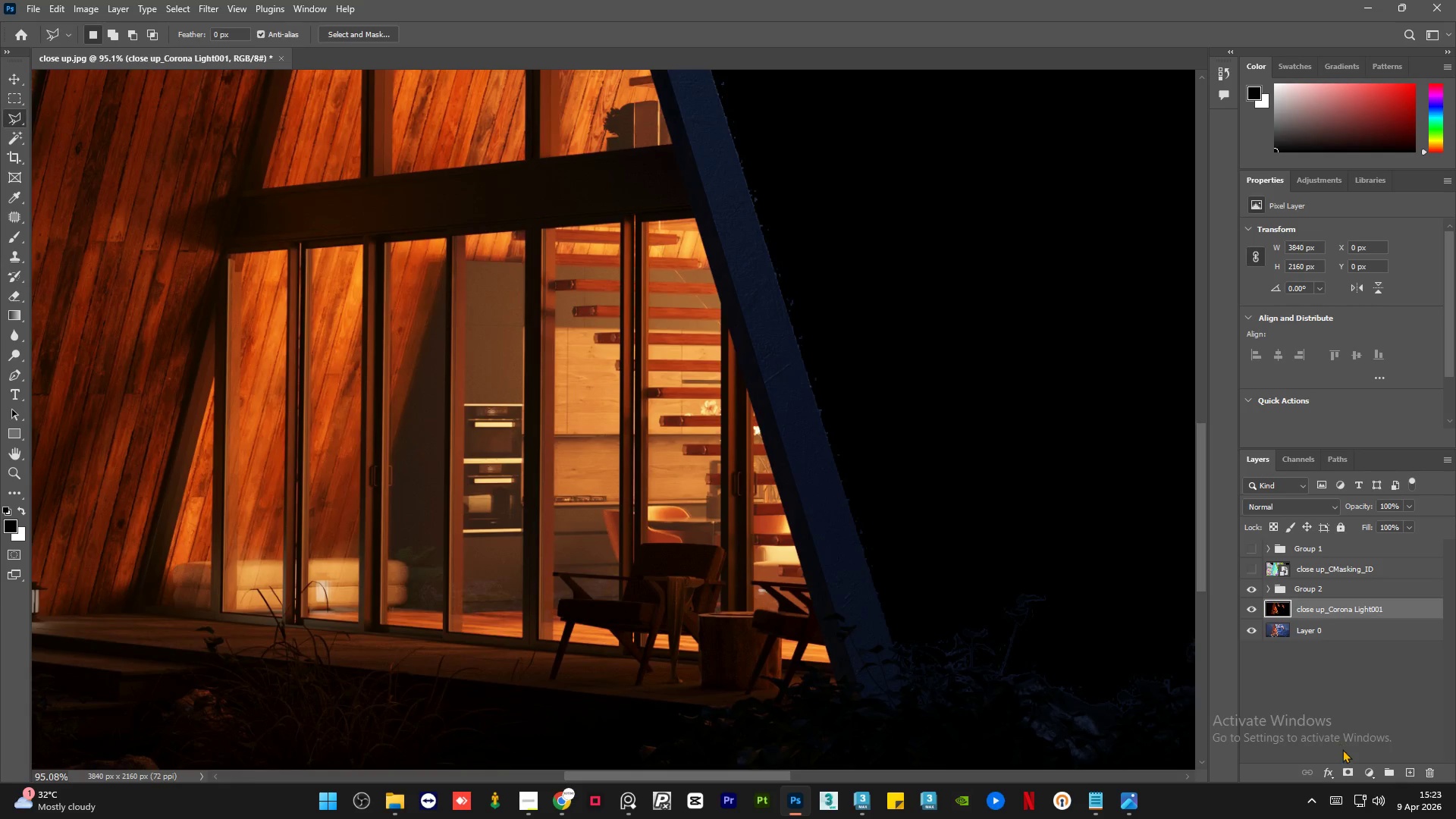 
left_click([1347, 776])
 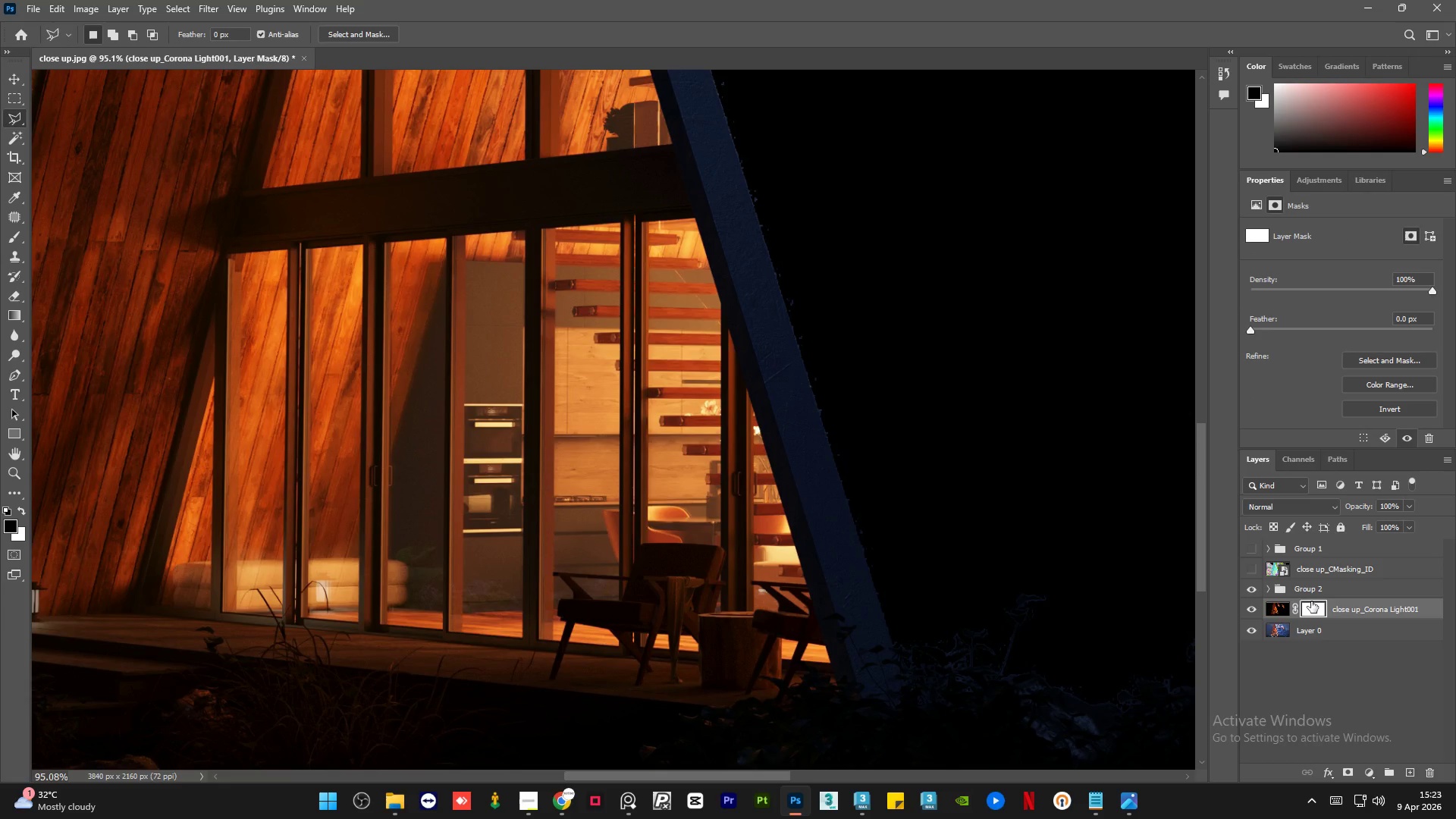 
key(Control+I)
 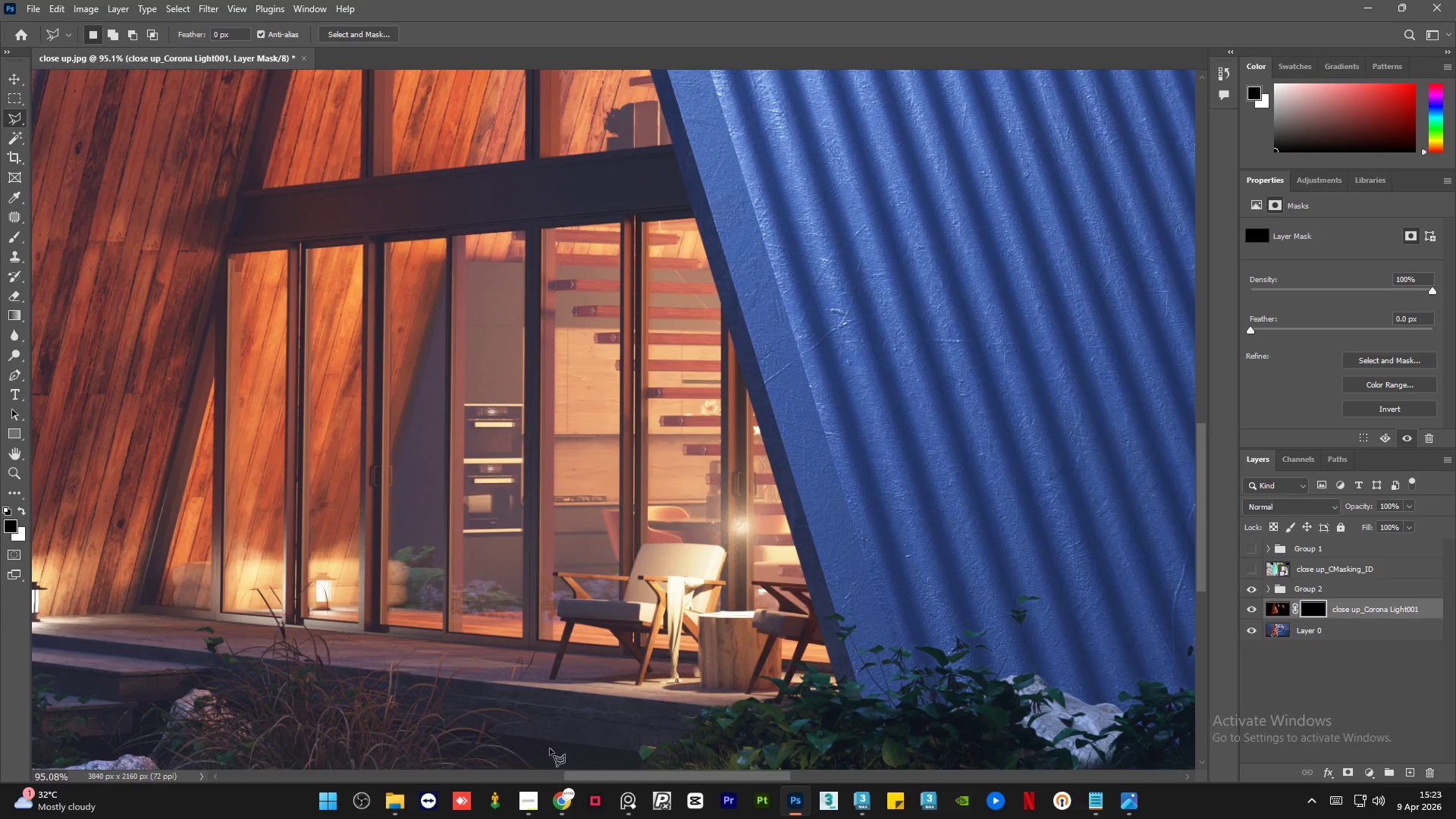 
left_click([537, 808])